 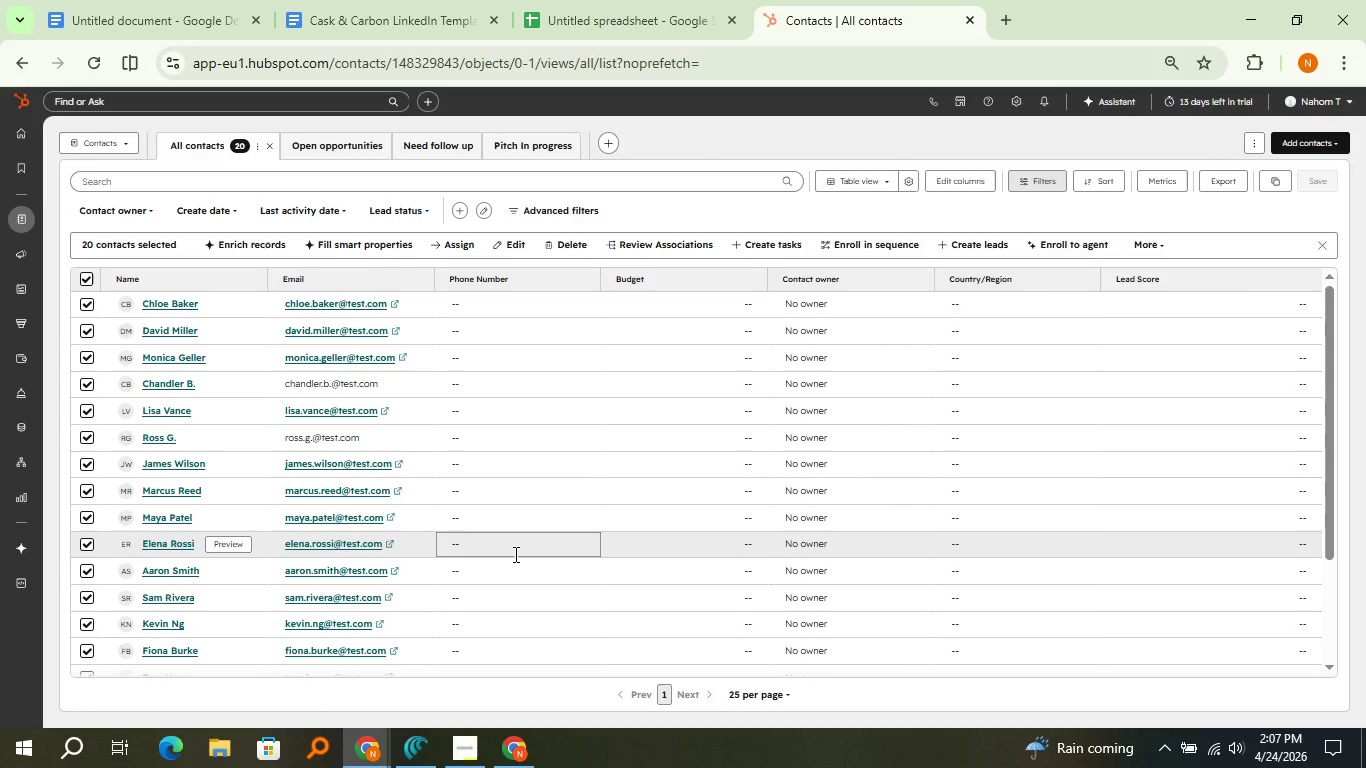 
key(Control+F5)
 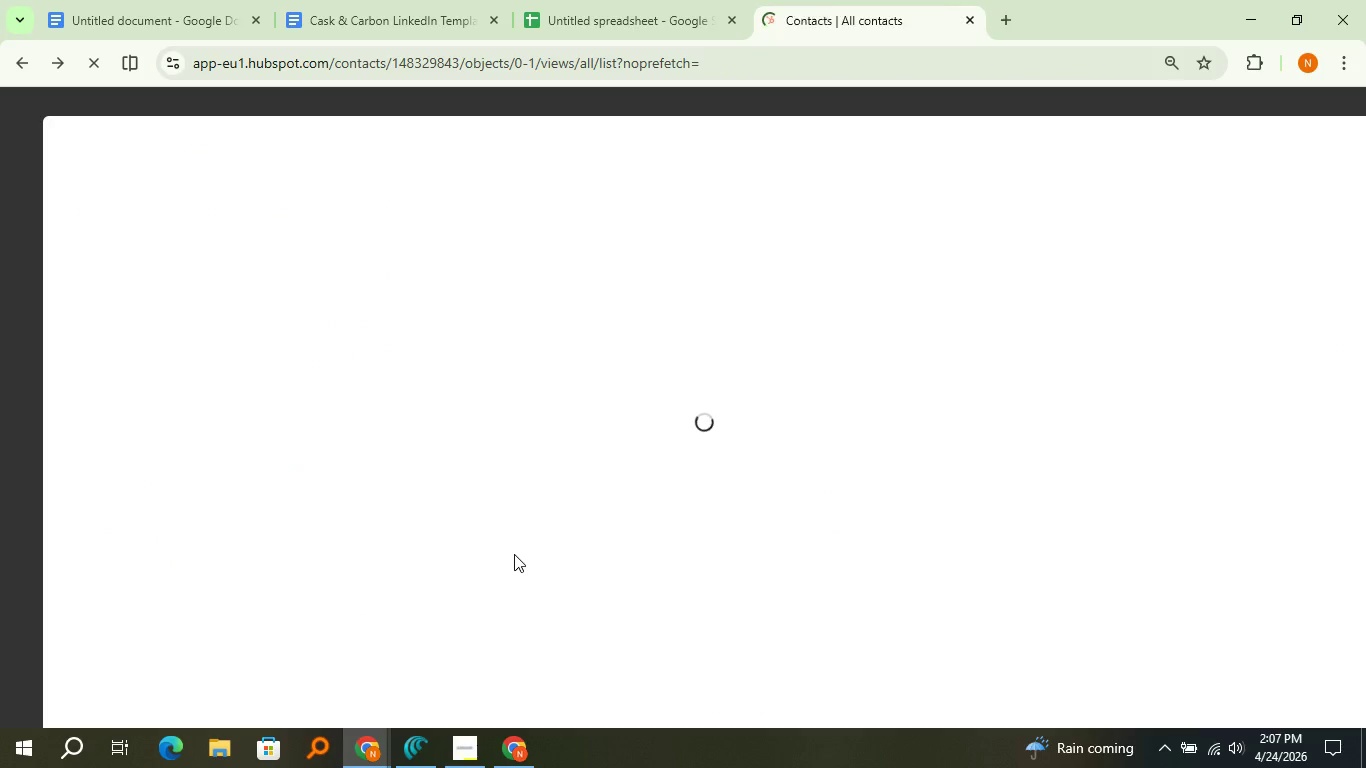 
wait(9.33)
 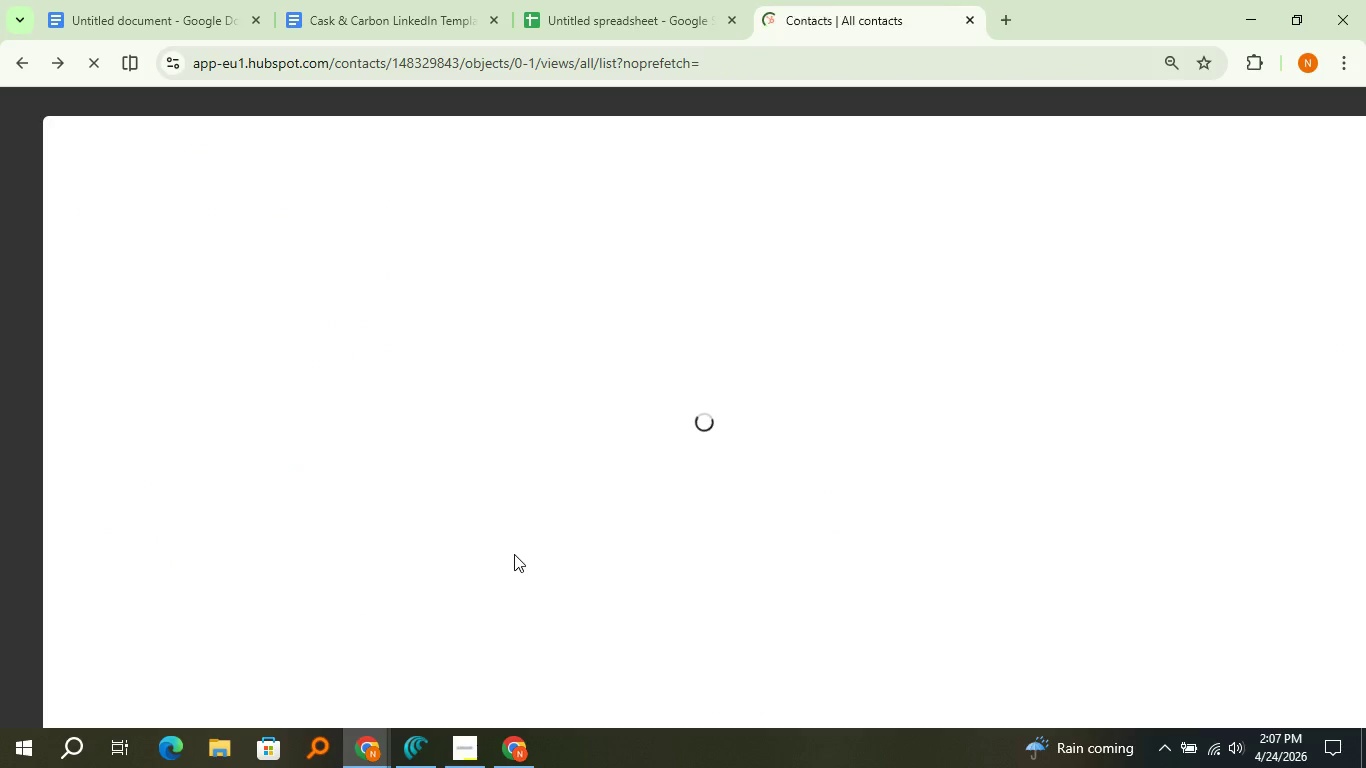 
mouse_move([525, 475])
 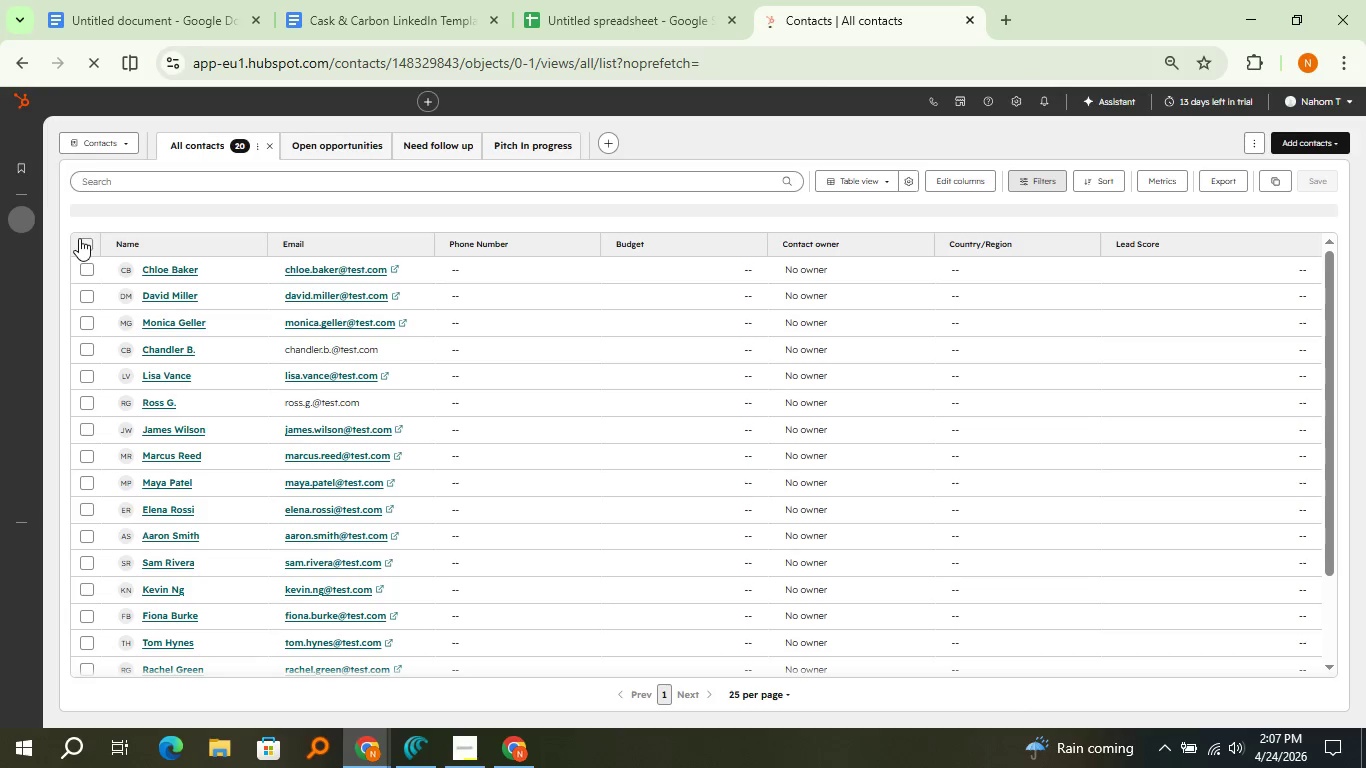 
left_click([79, 238])
 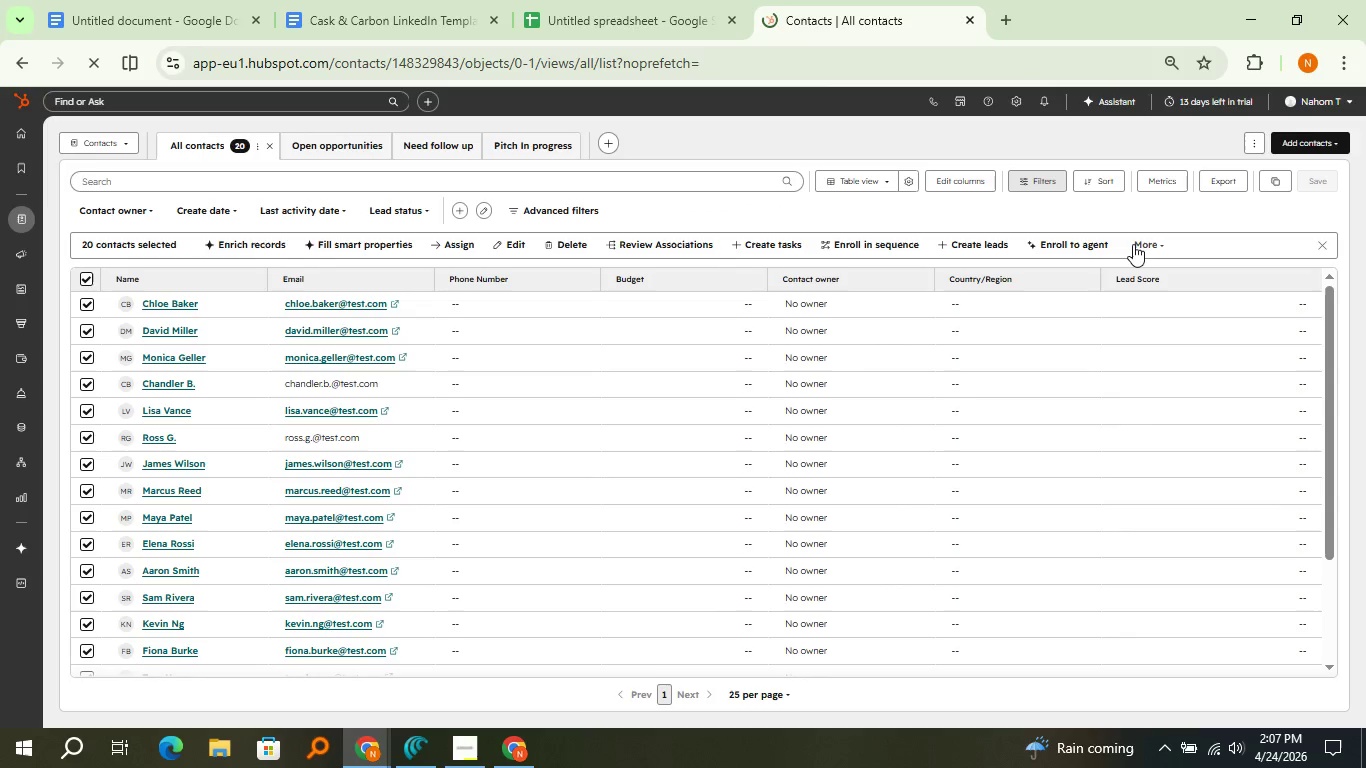 
left_click([1134, 245])
 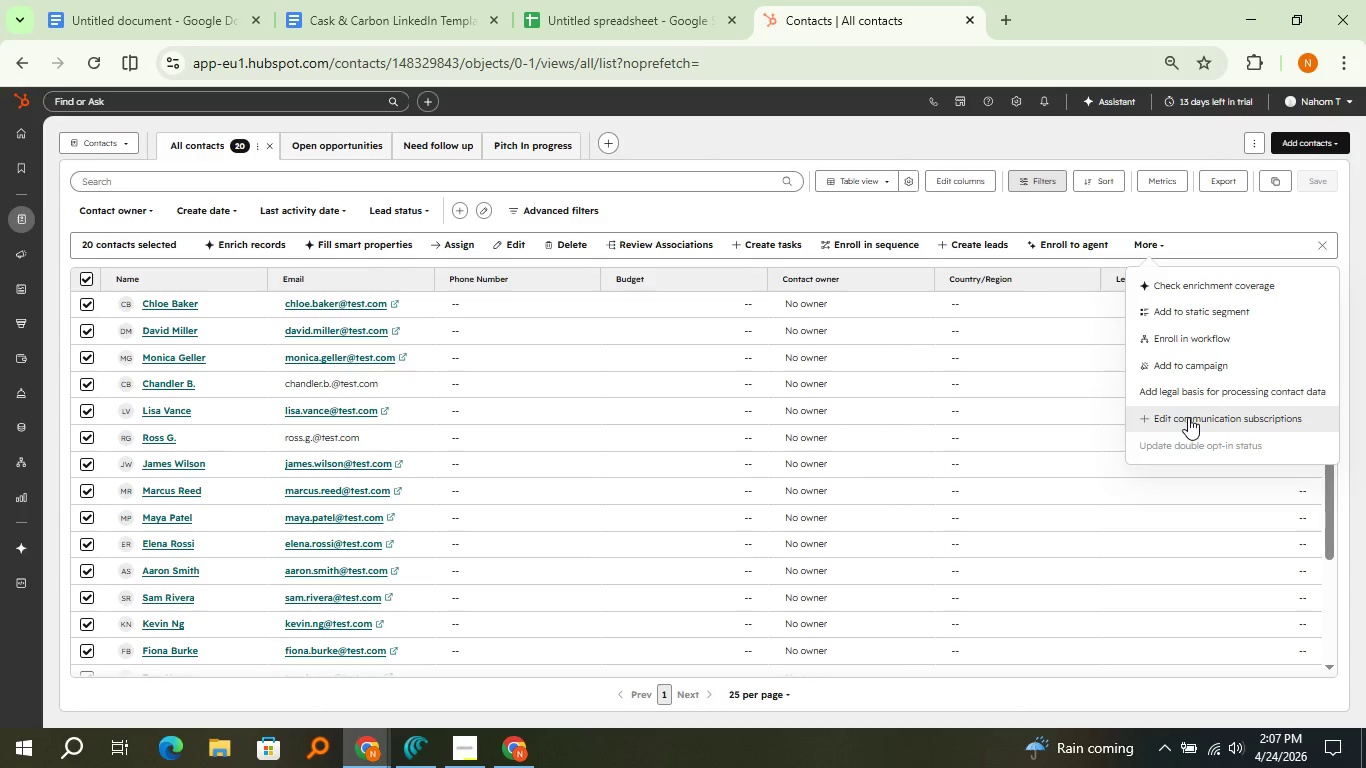 
left_click([1188, 417])
 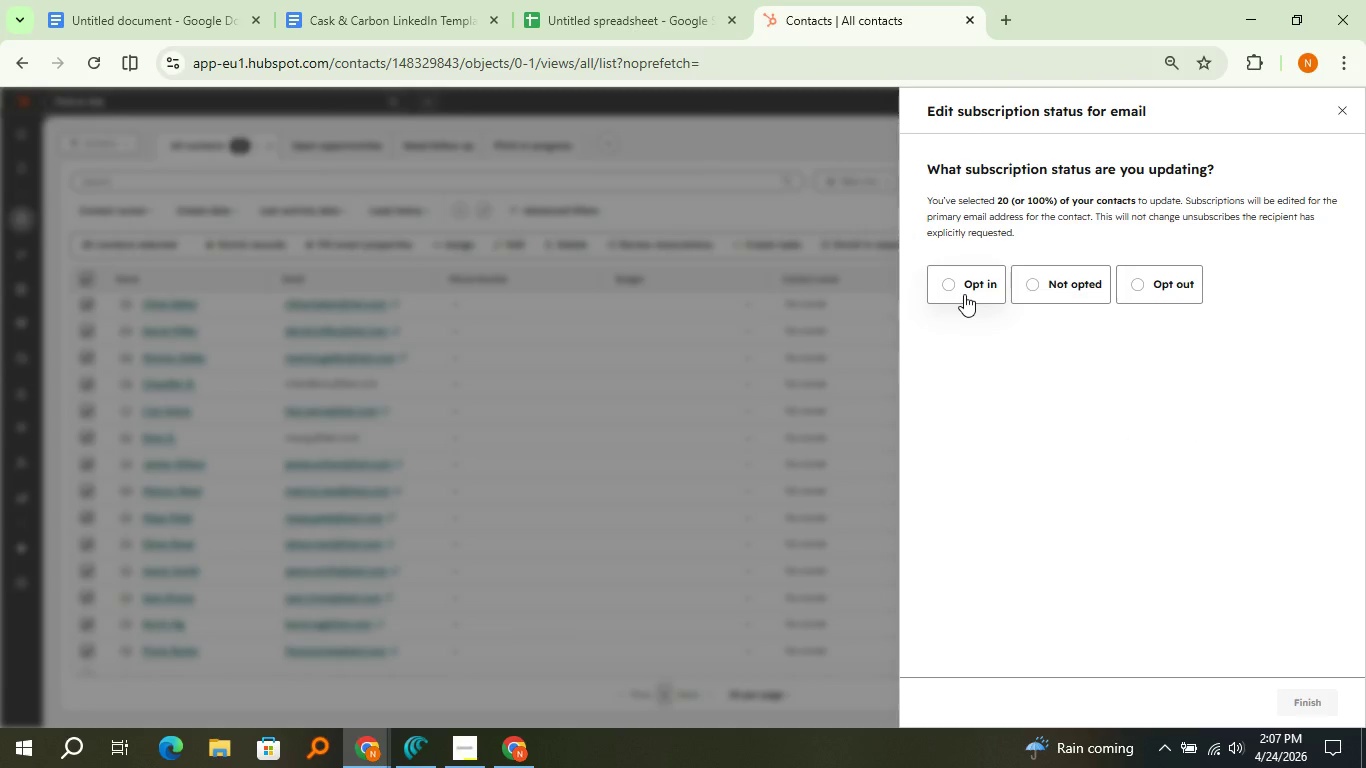 
left_click([964, 294])
 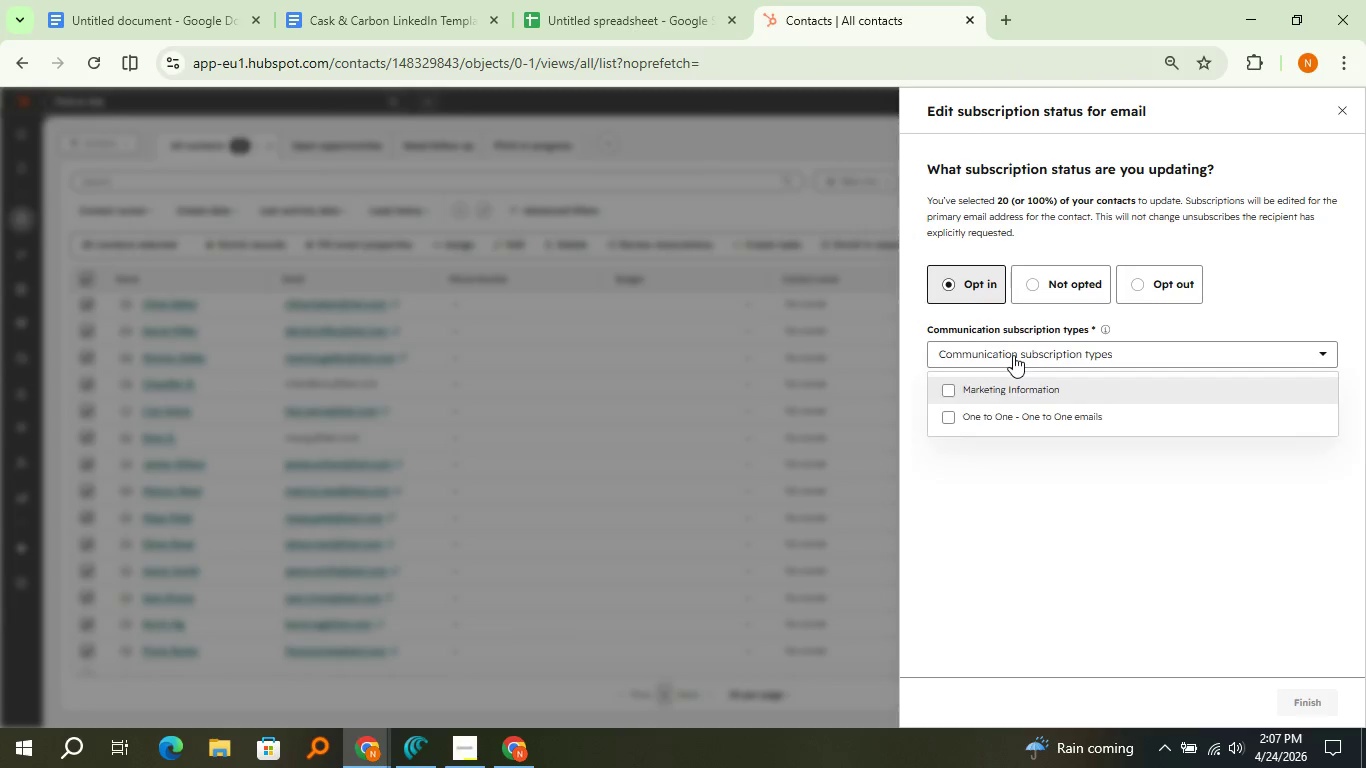 
left_click([1013, 355])
 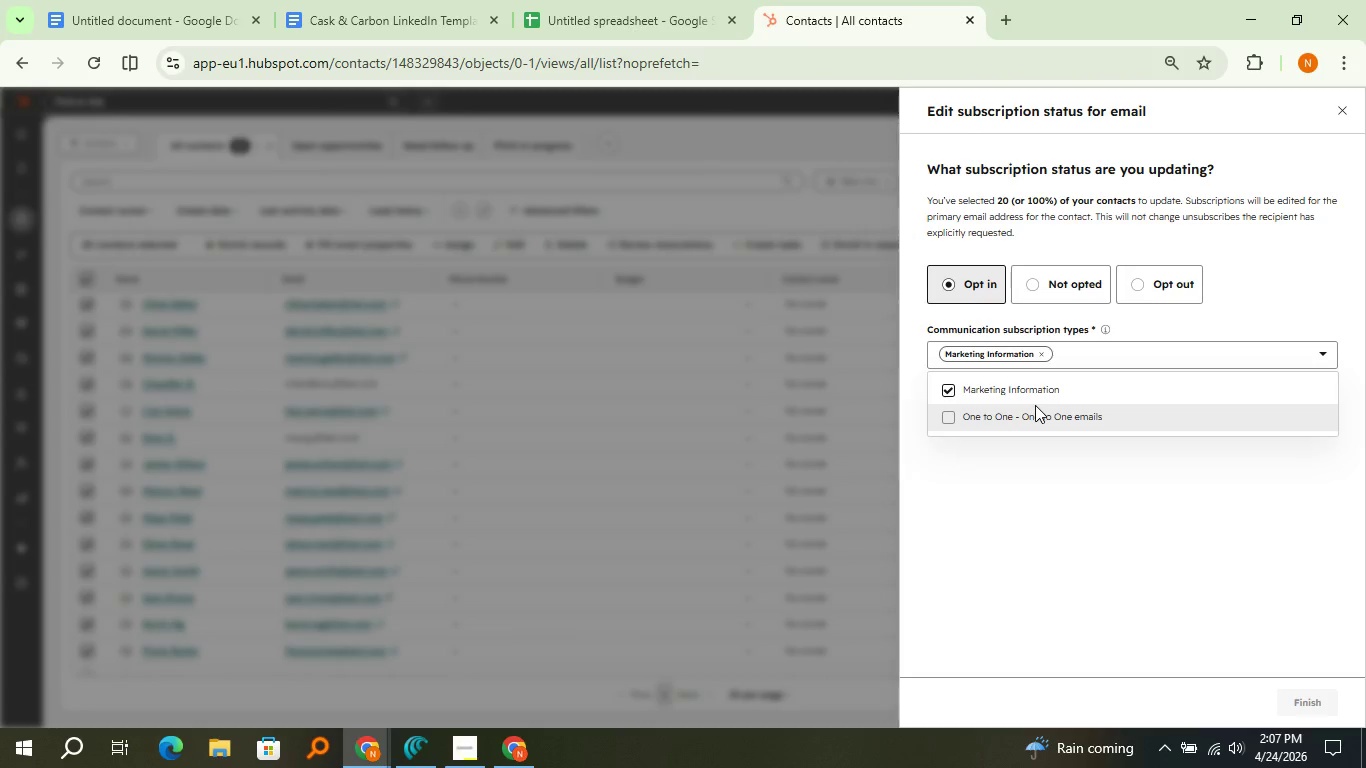 
left_click([1035, 387])
 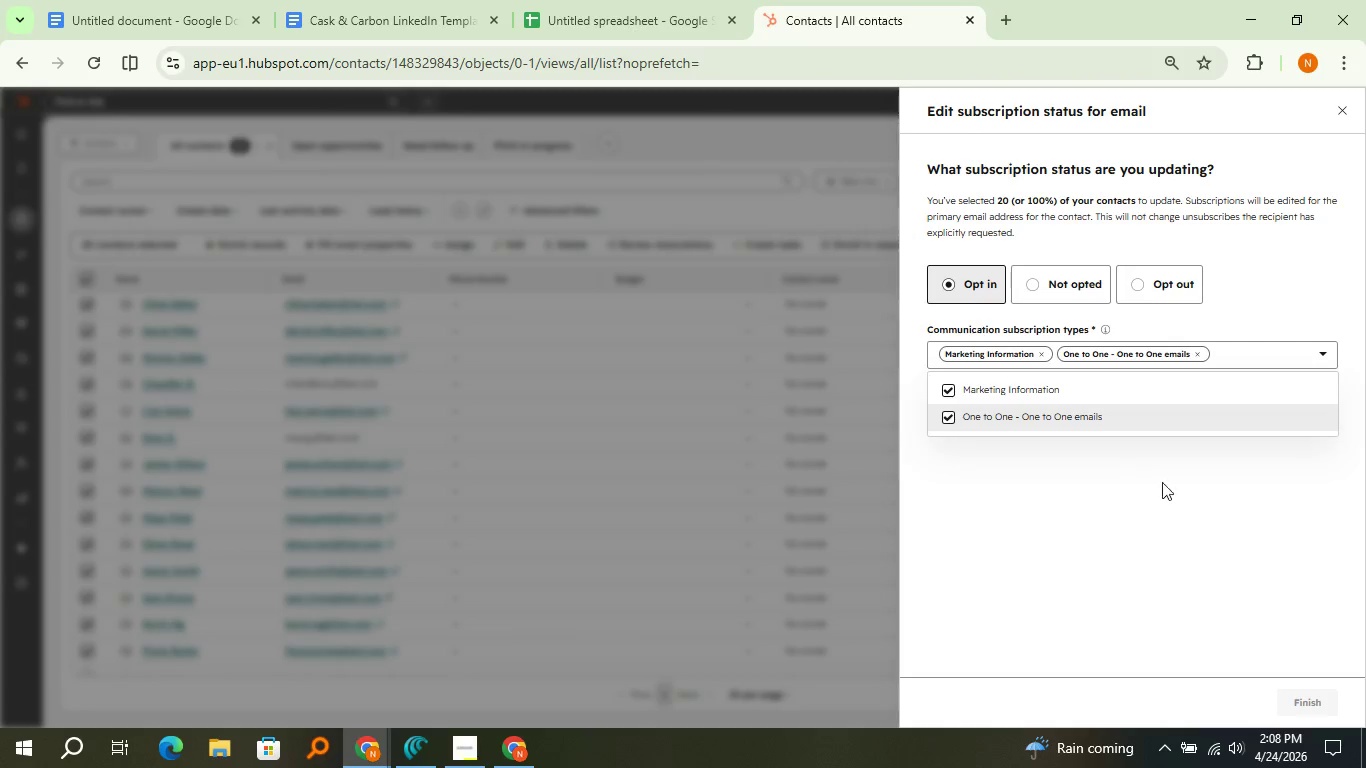 
left_click([1035, 405])
 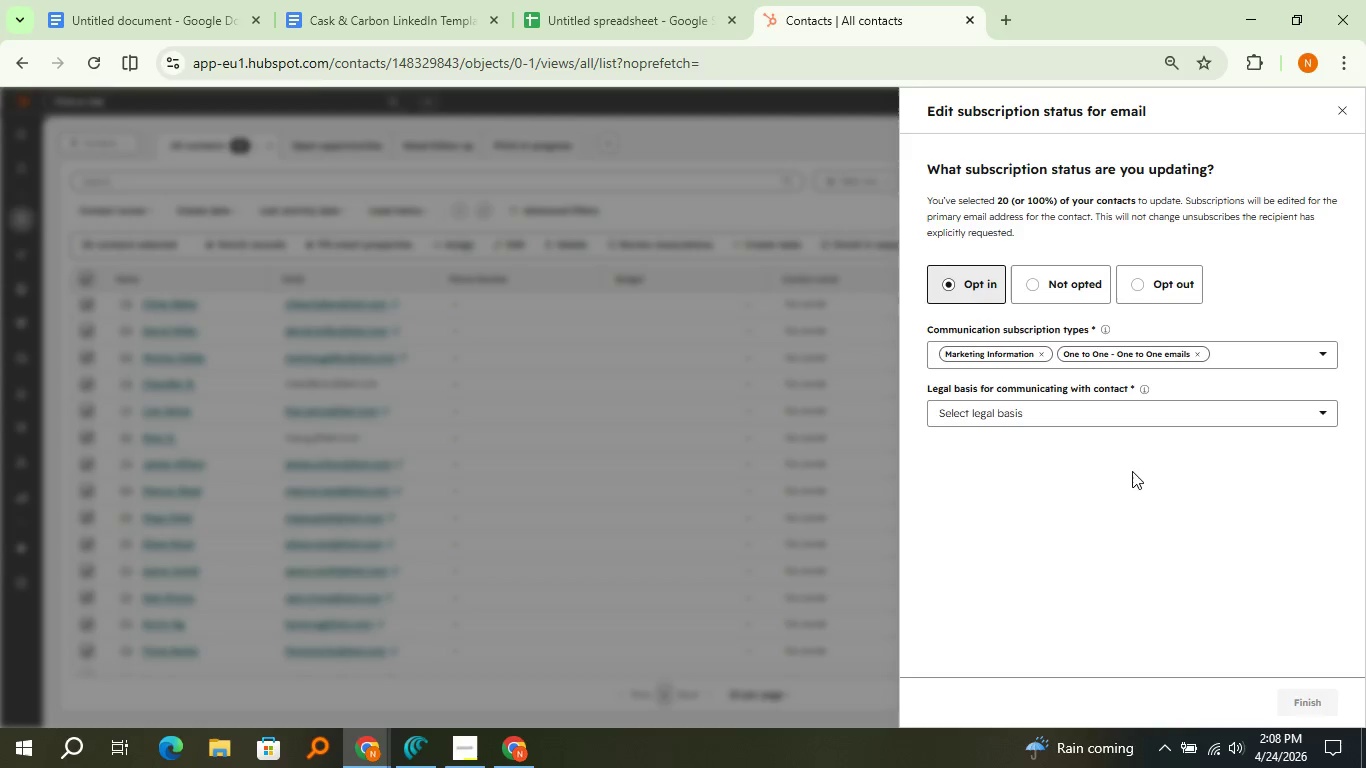 
left_click([1137, 488])
 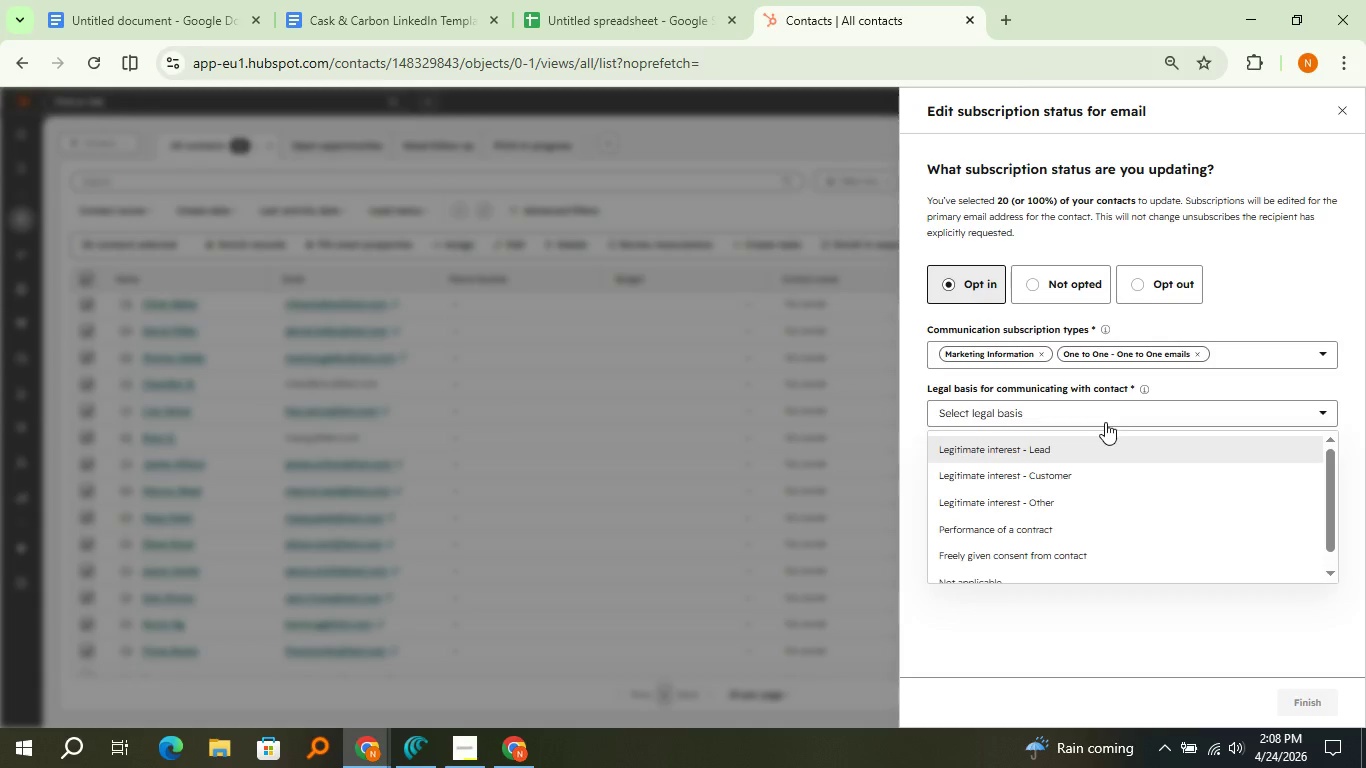 
left_click([1105, 422])
 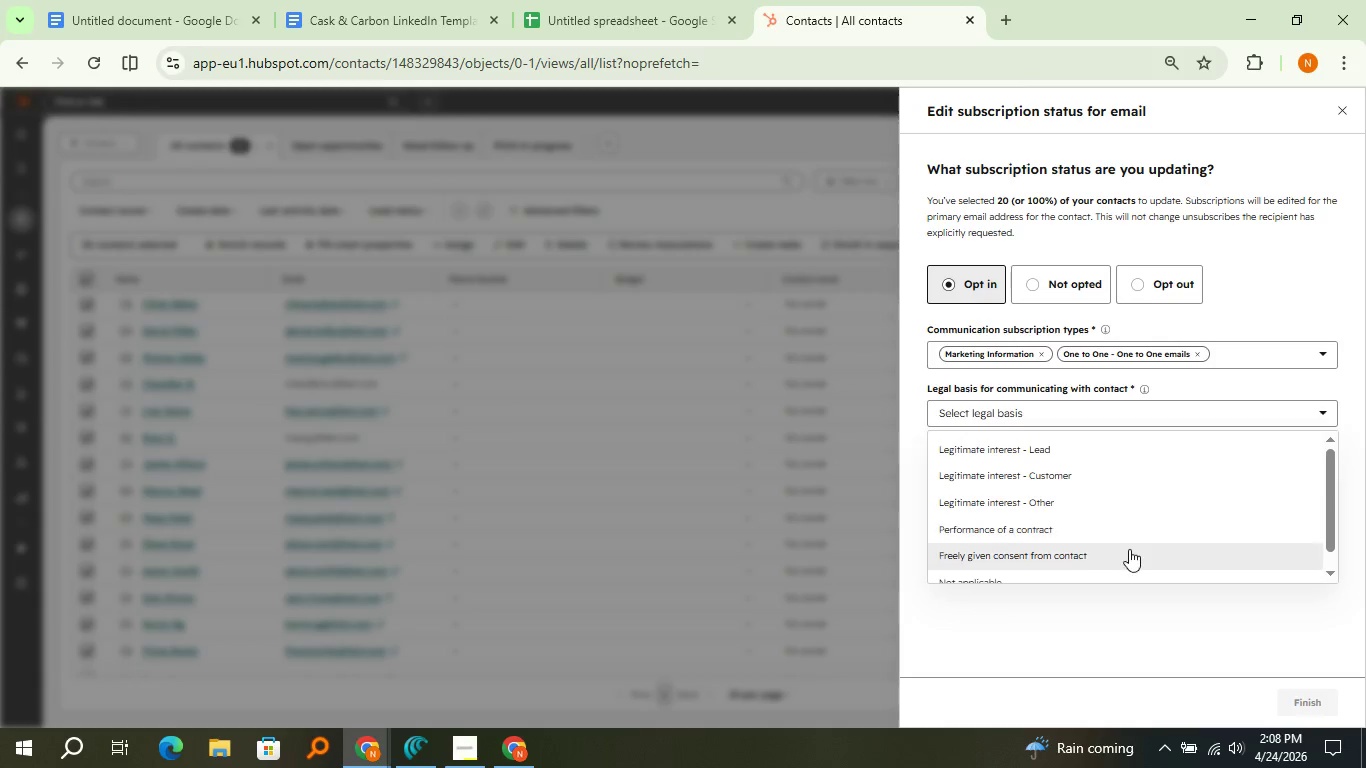 
left_click([1129, 549])
 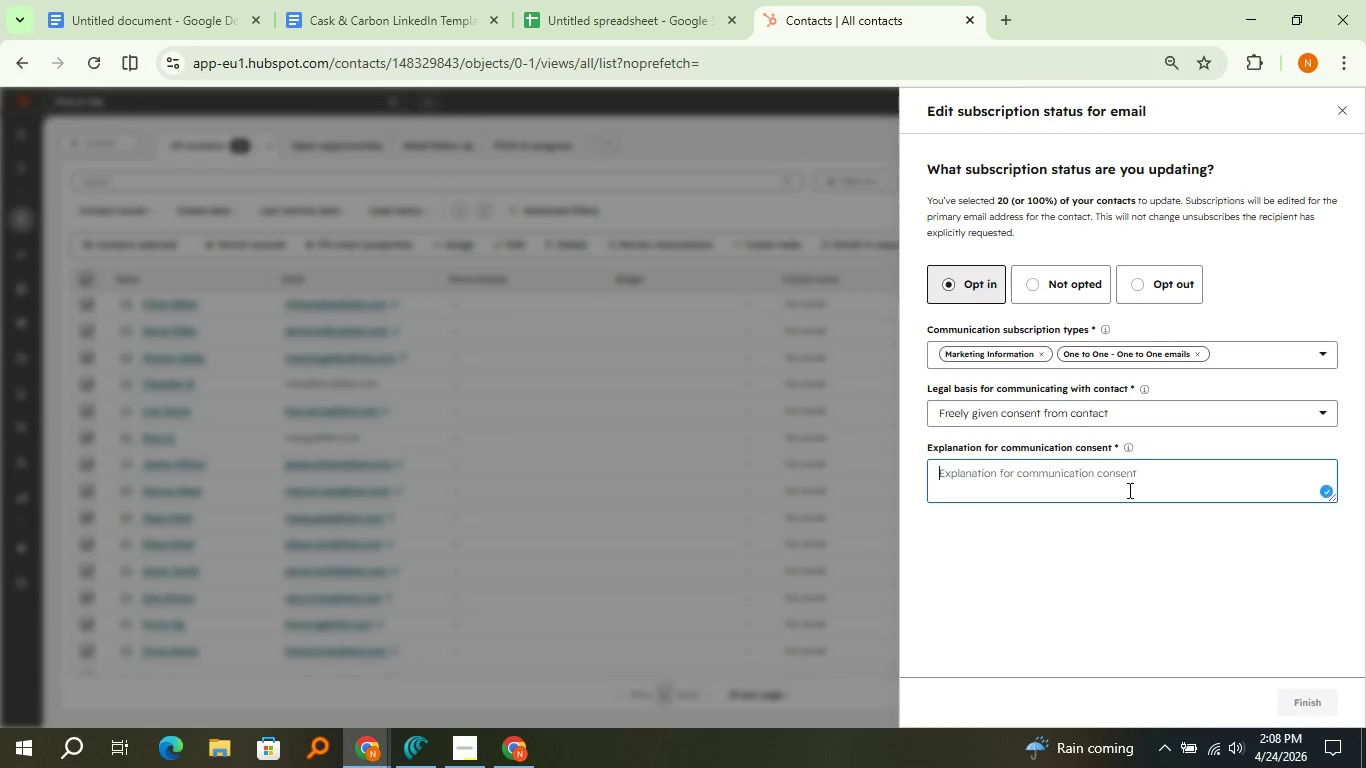 
left_click([1128, 490])
 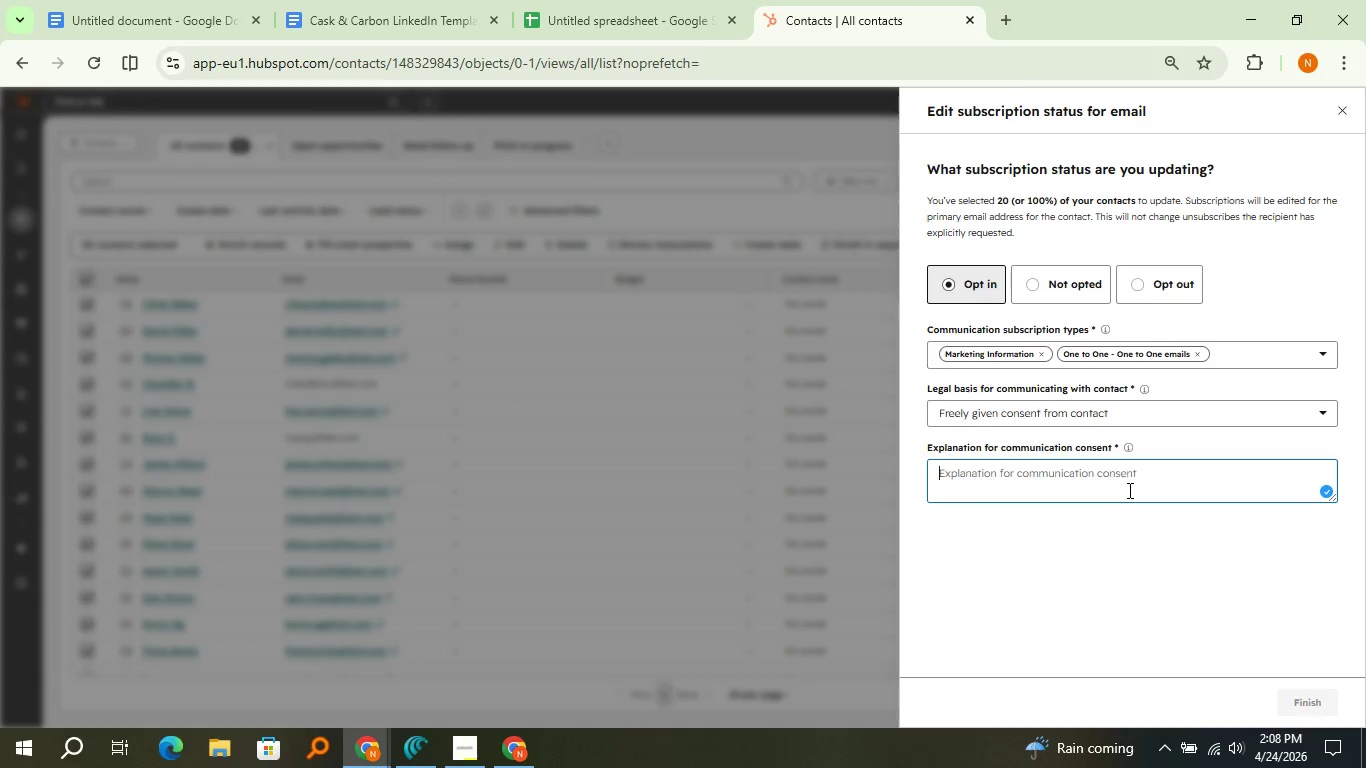 
type(Freely given consent from cntact)
 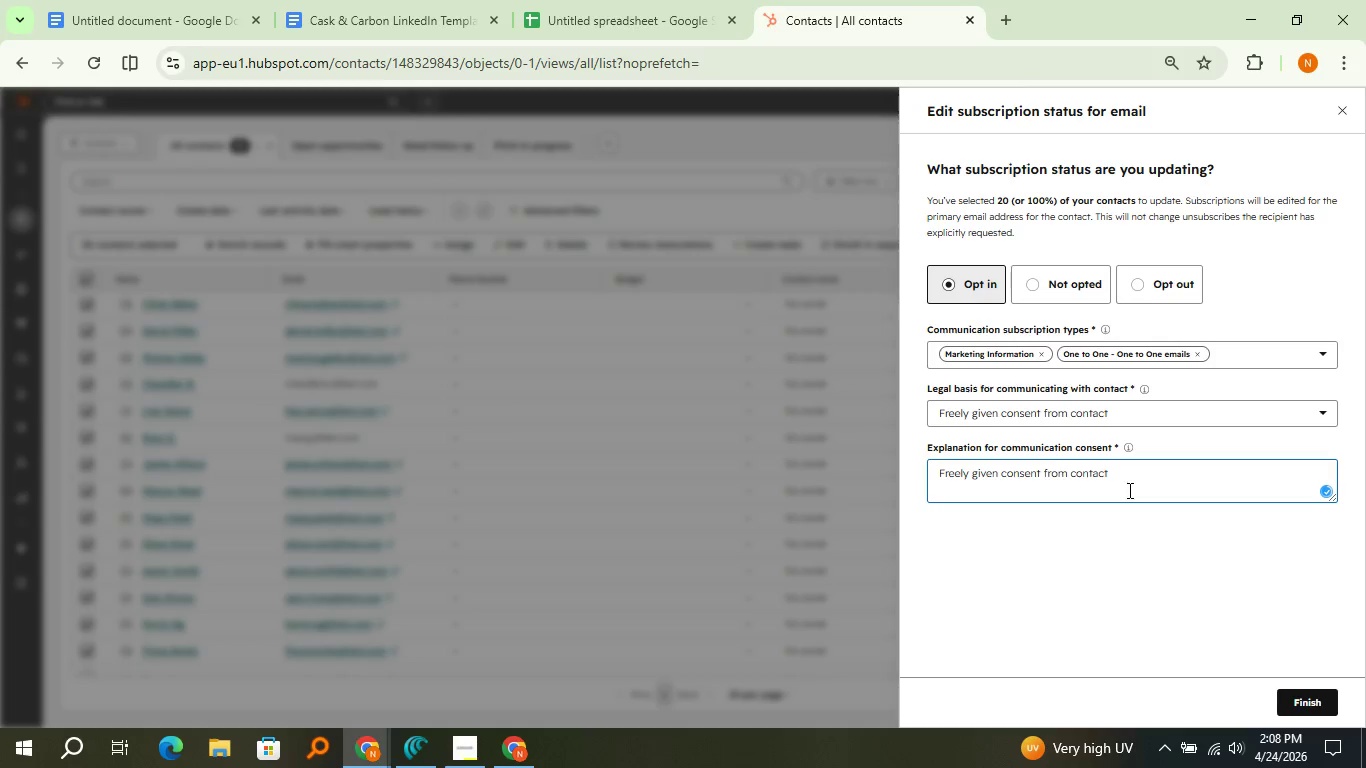 
left_click([1303, 689])
 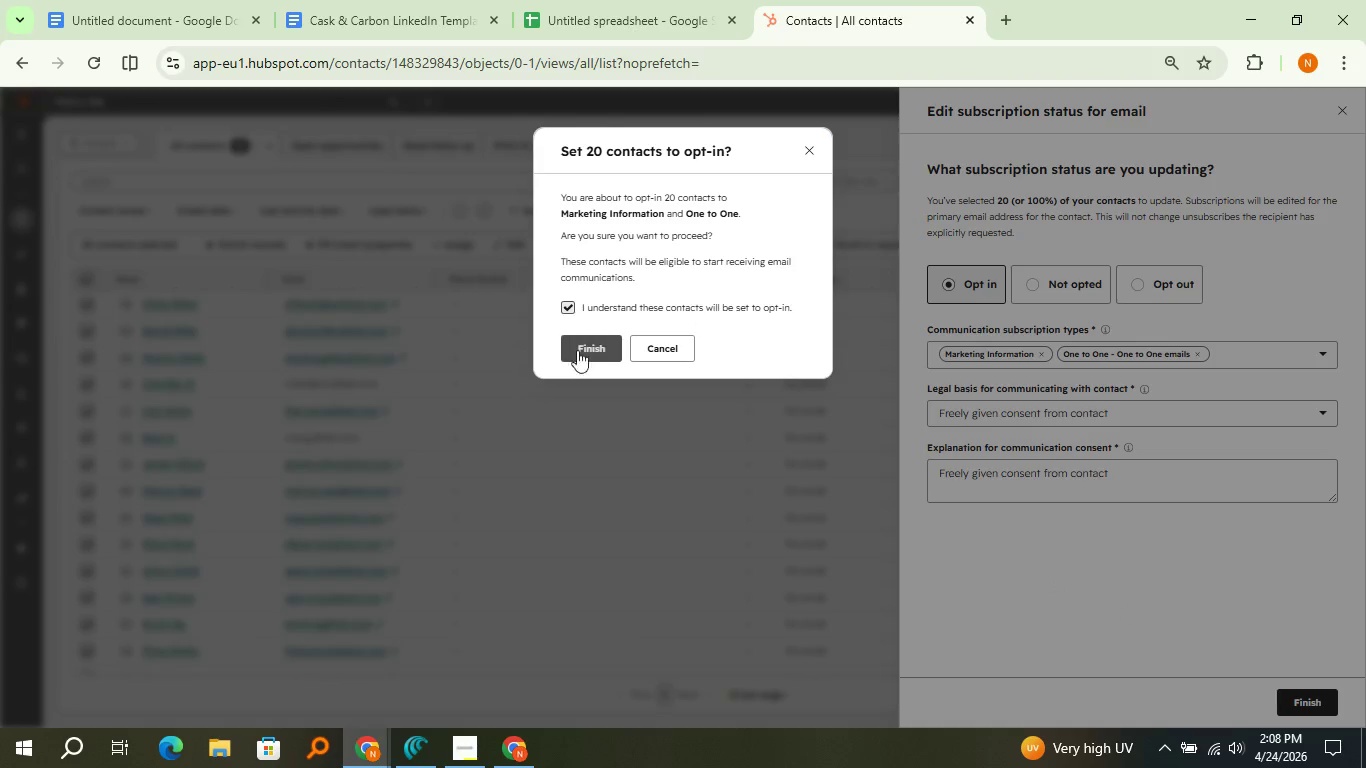 
left_click([705, 313])
 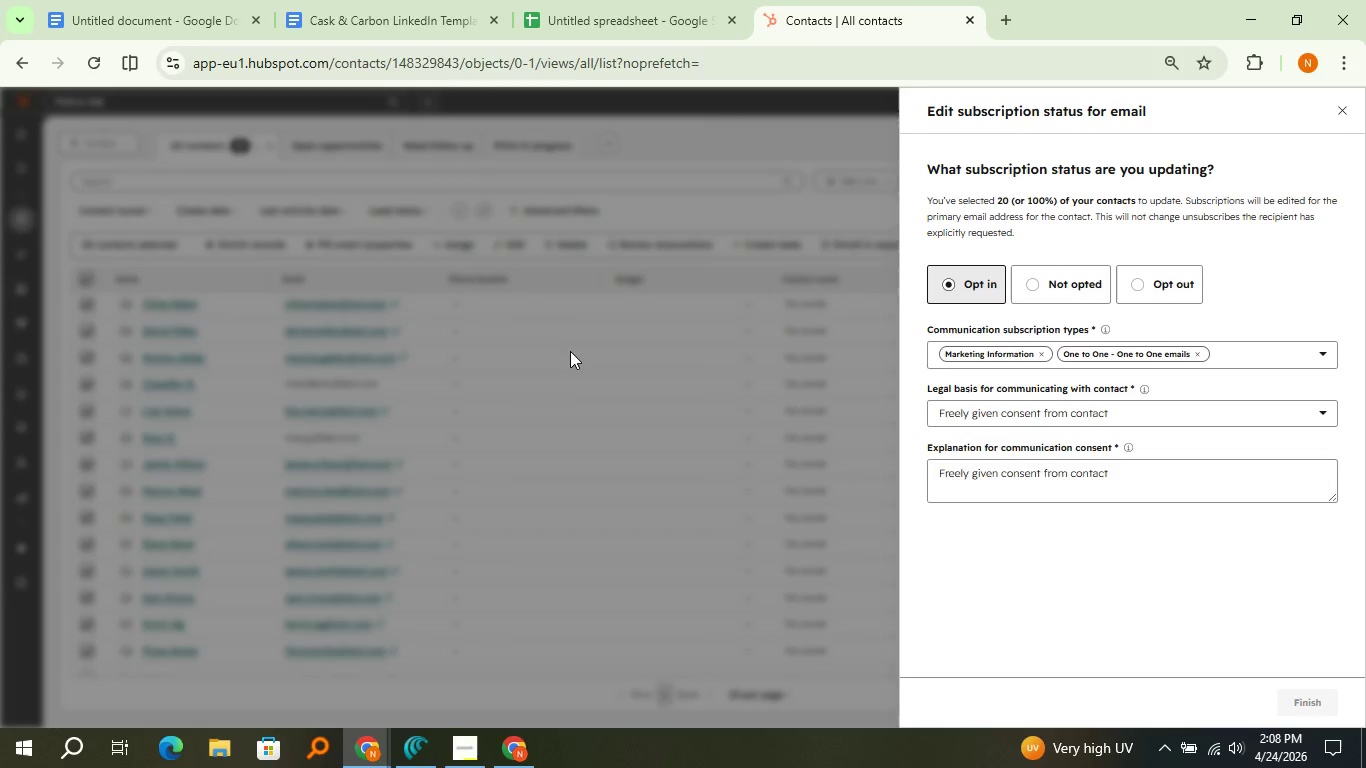 
double_click([570, 351])
 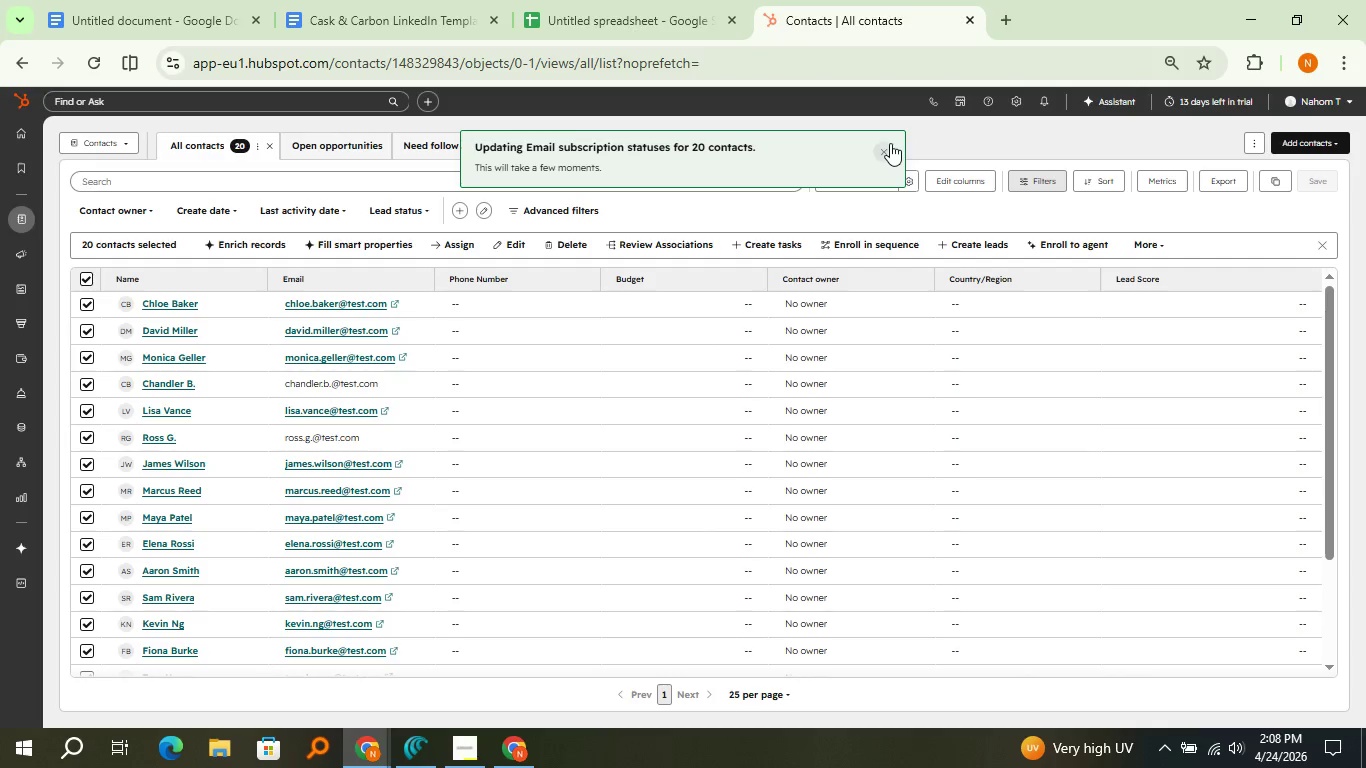 
left_click([891, 145])
 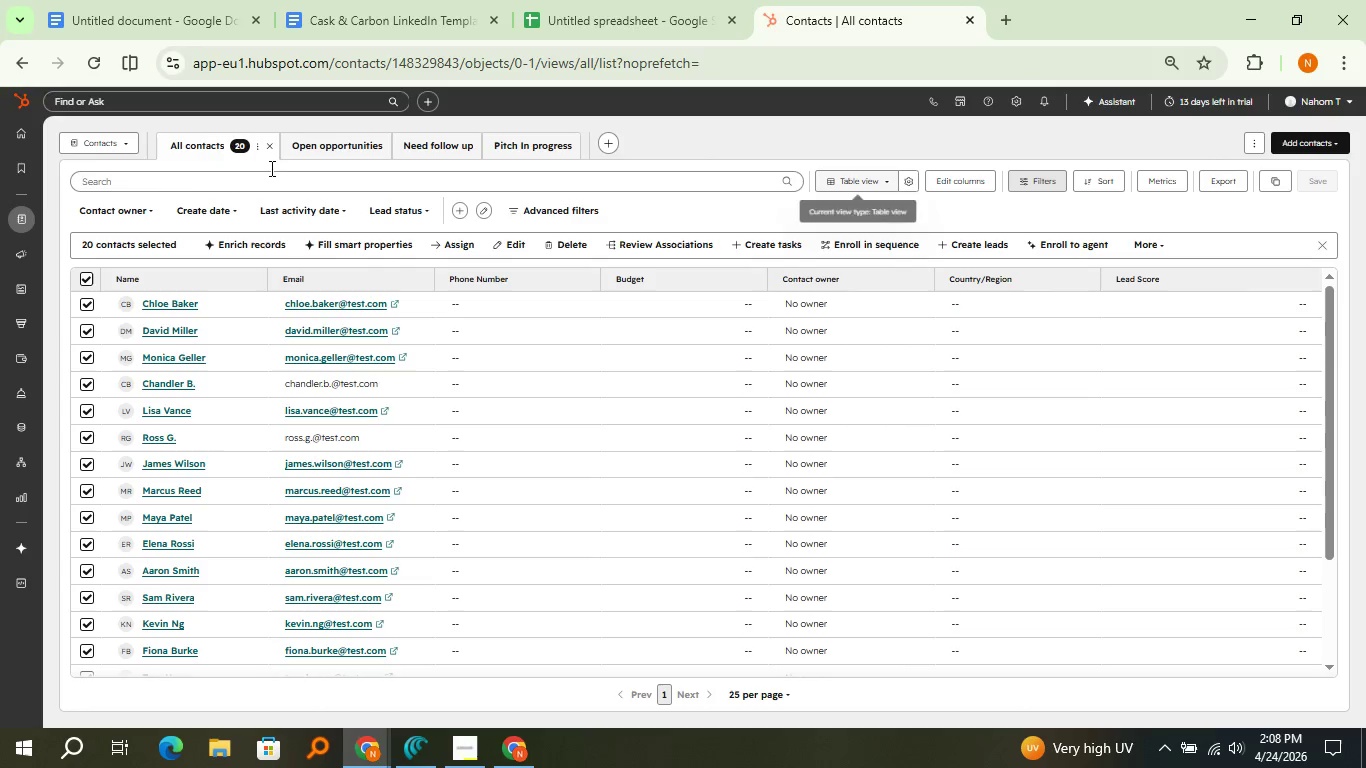 
wait(5.59)
 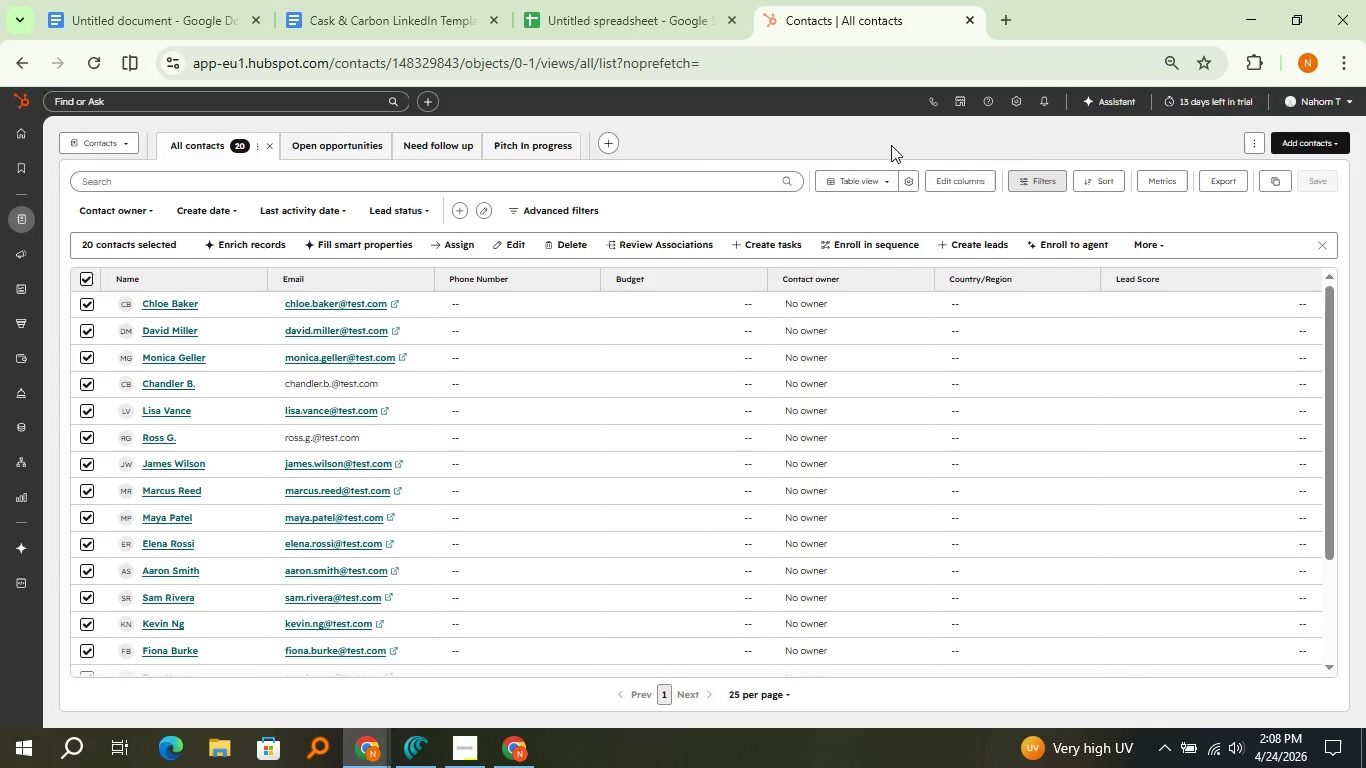 
left_click([19, 129])
 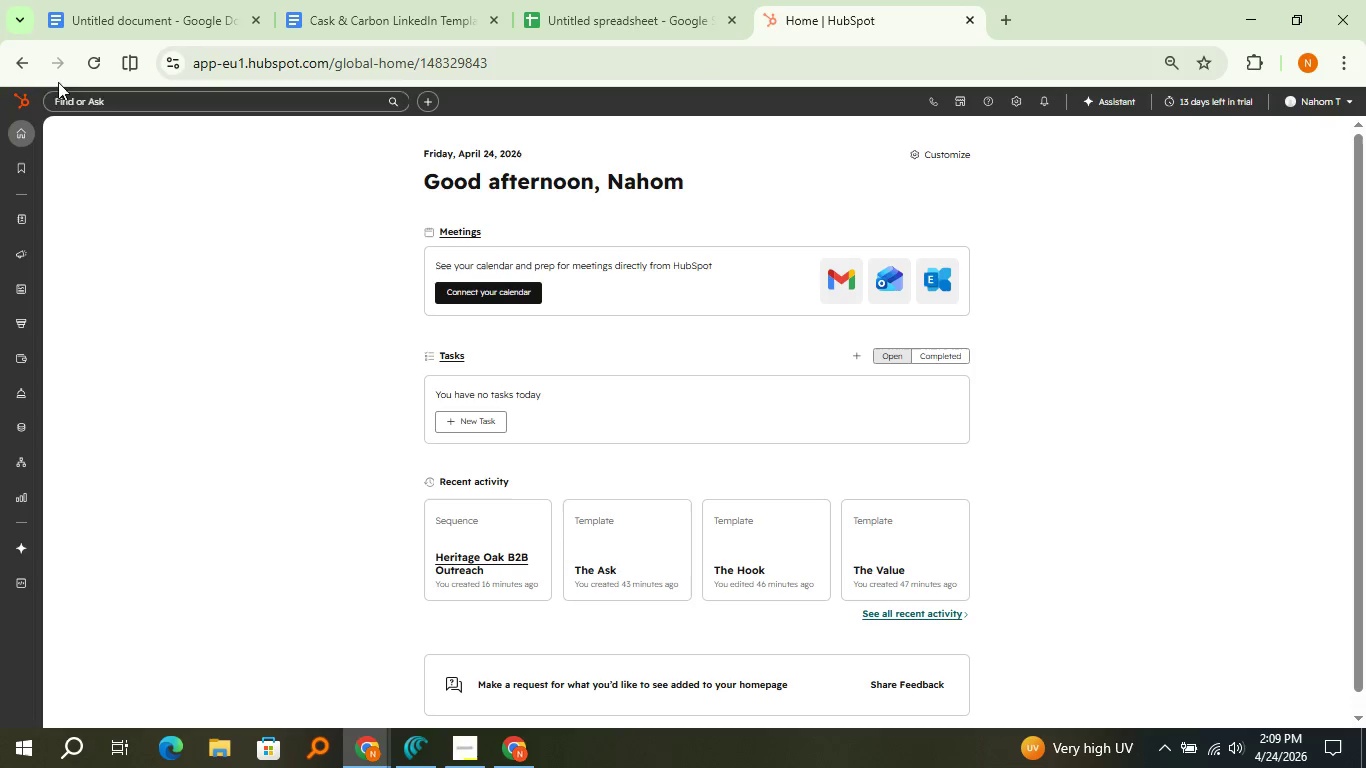 
wait(55.64)
 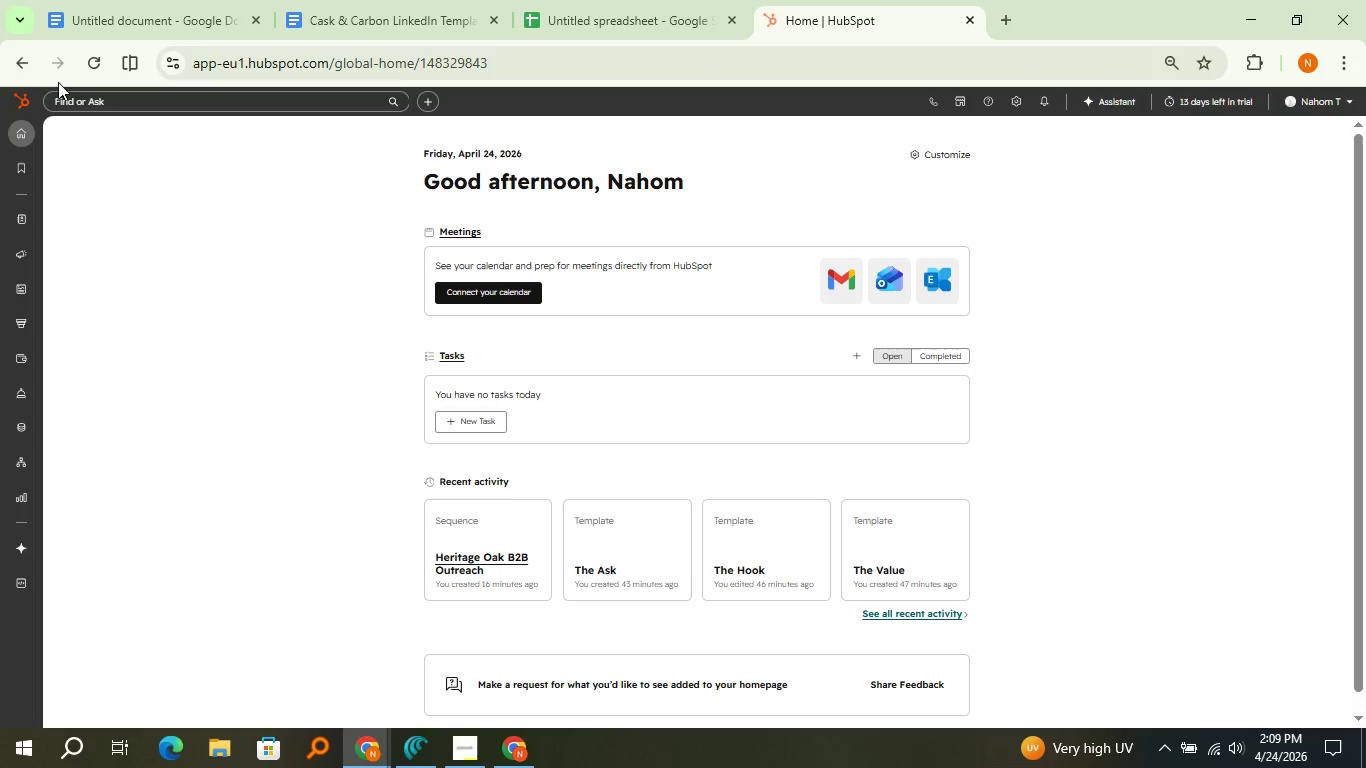 
left_click([108, 389])
 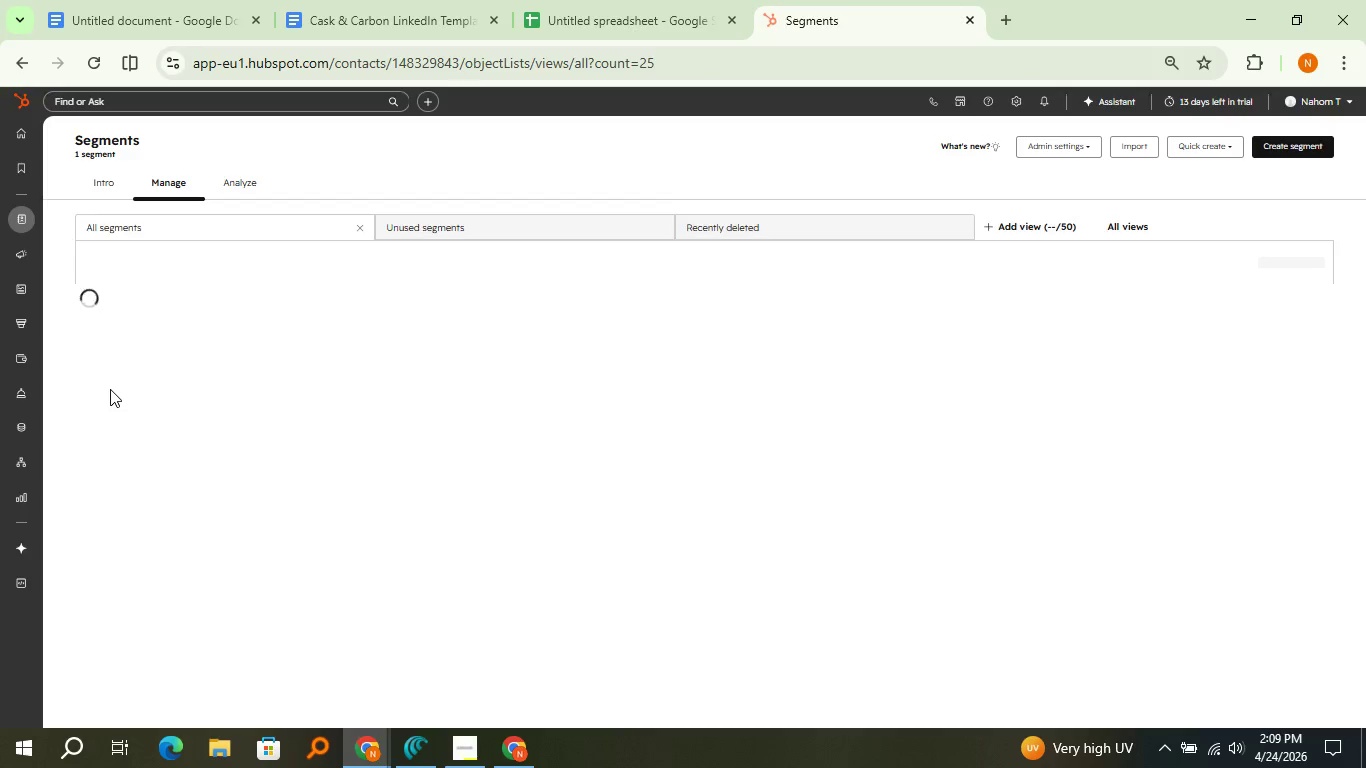 
wait(10.27)
 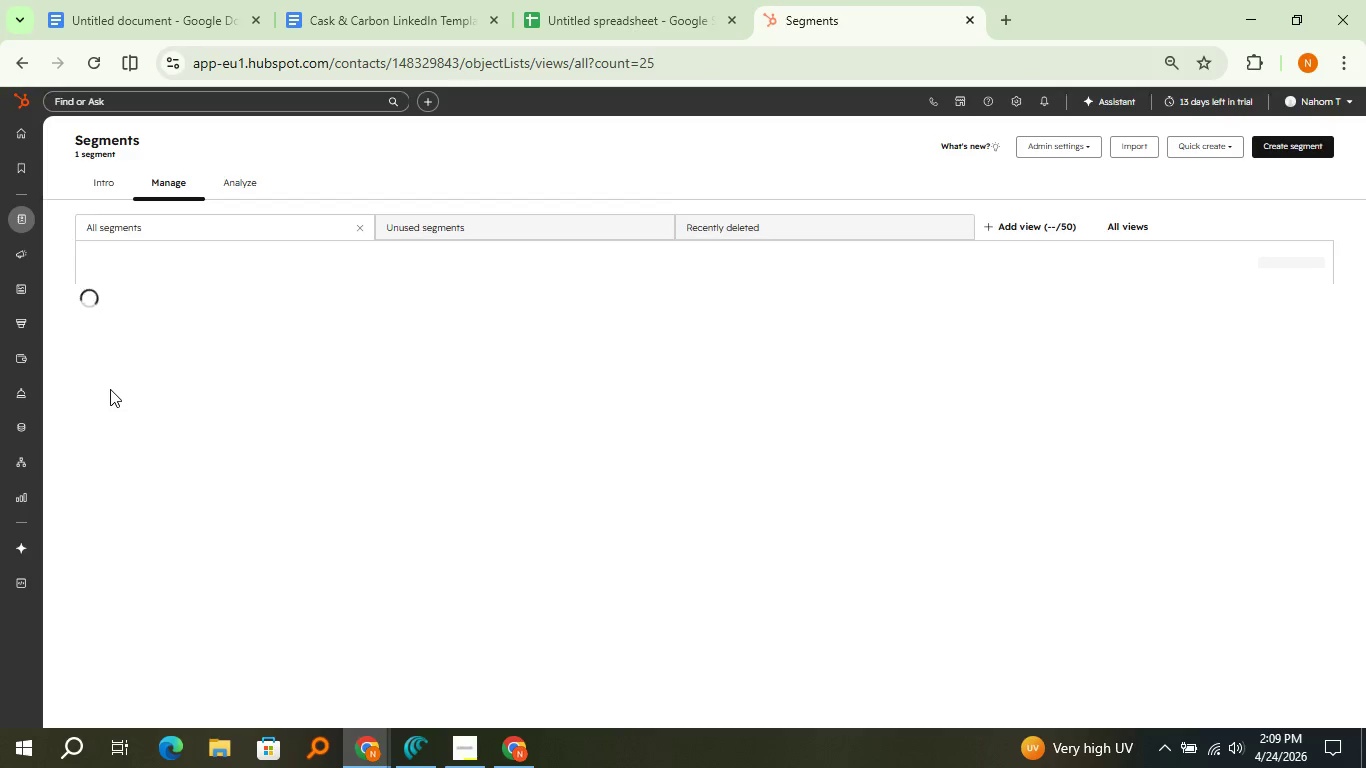 
left_click([229, 359])
 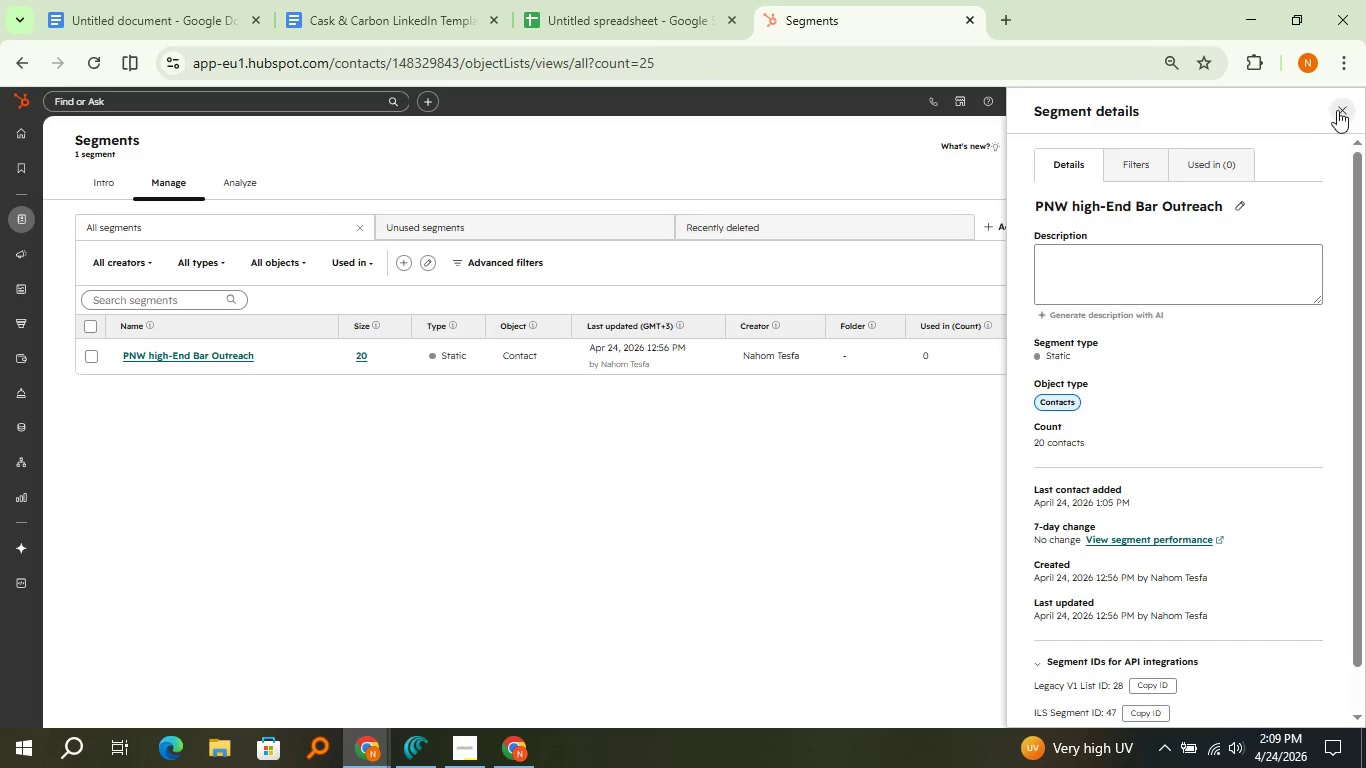 
left_click([1337, 110])
 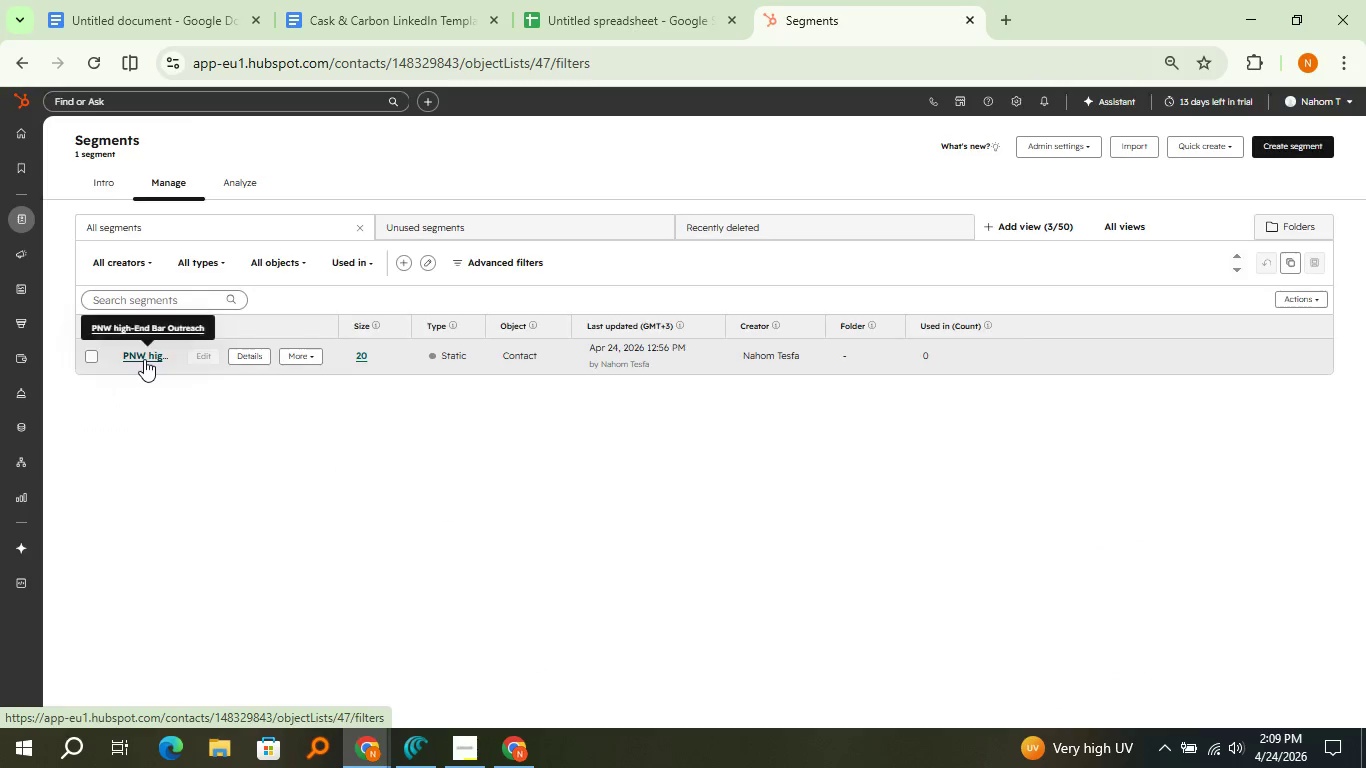 
left_click([144, 359])
 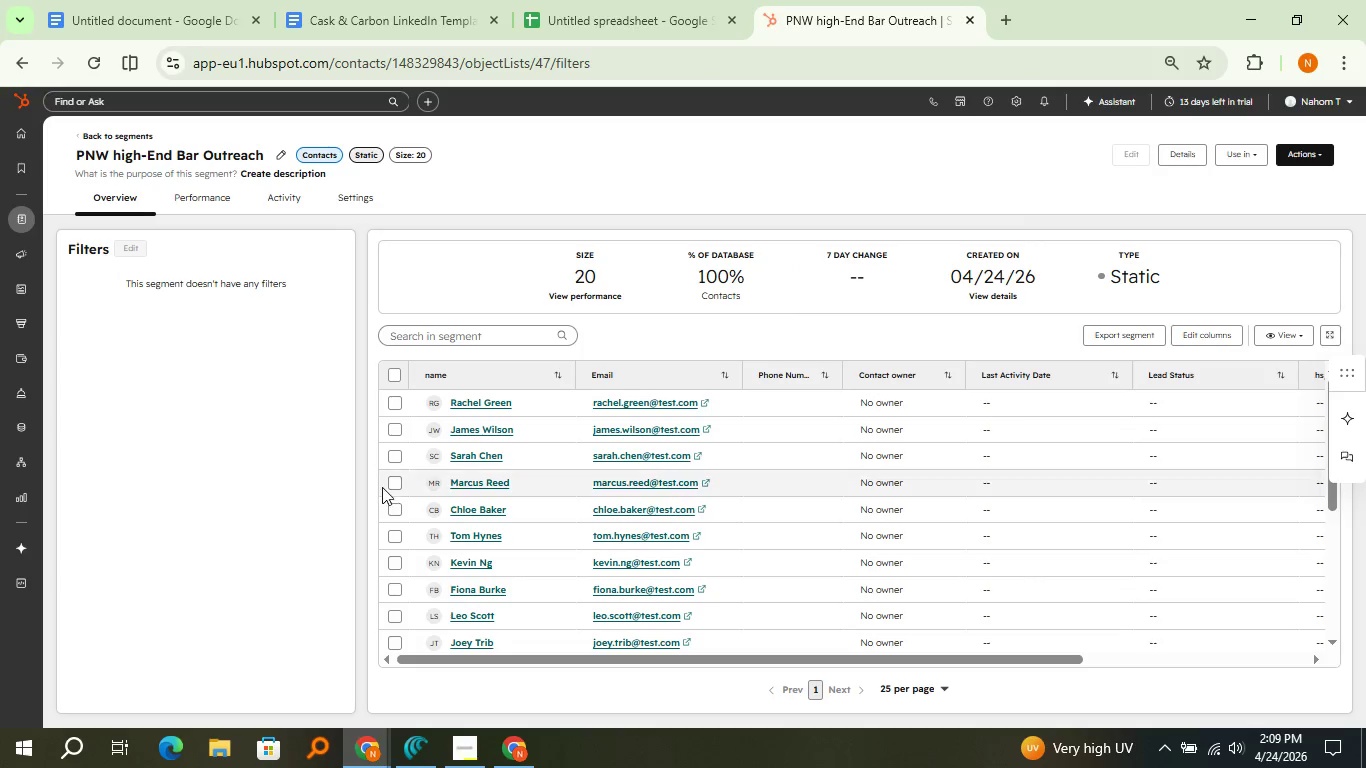 
wait(7.91)
 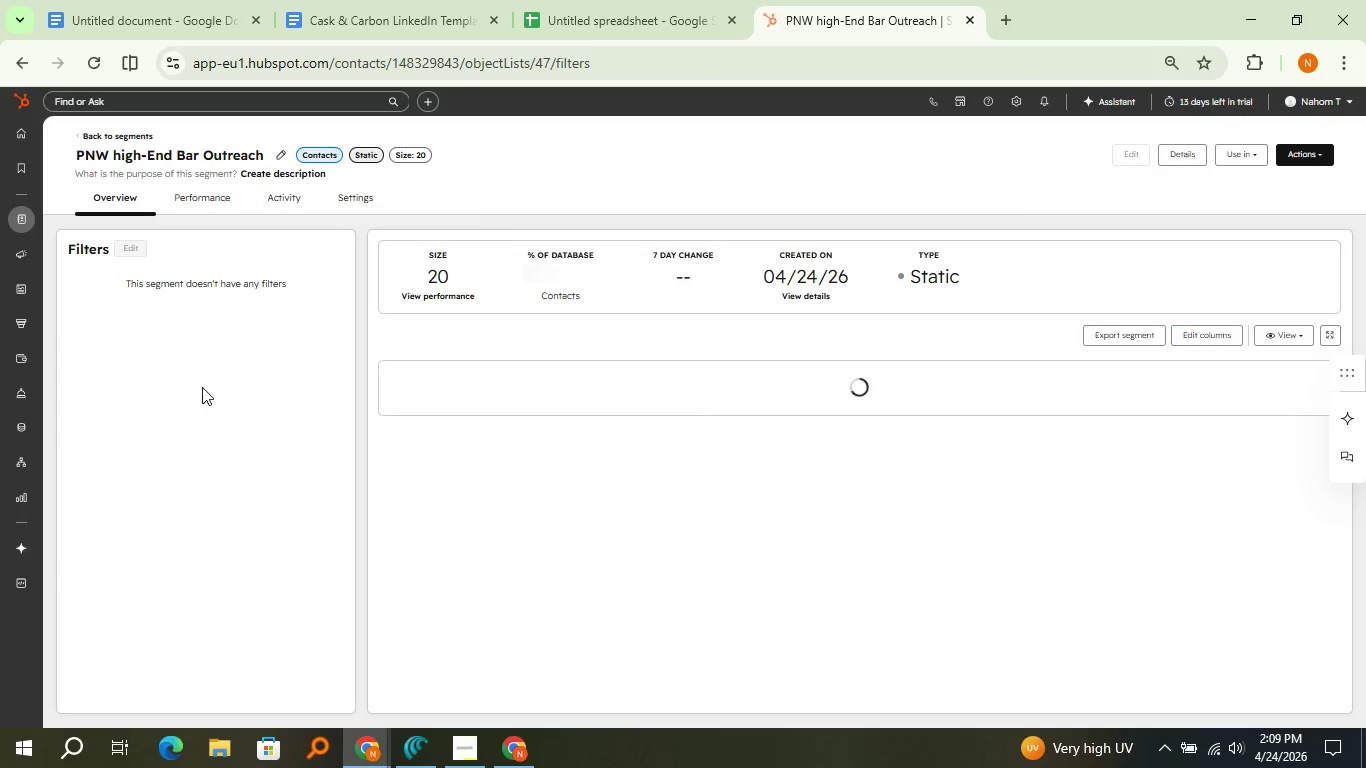 
left_click([398, 373])
 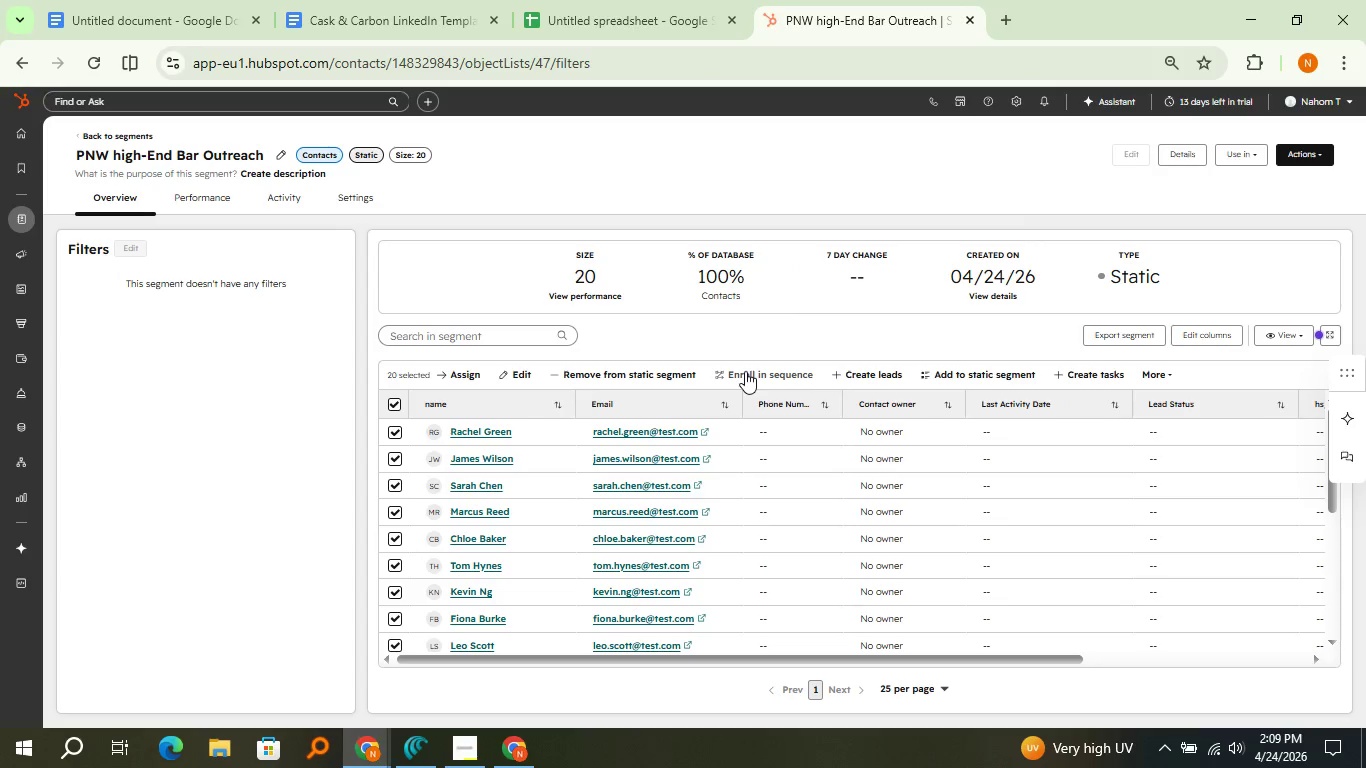 
left_click([745, 371])
 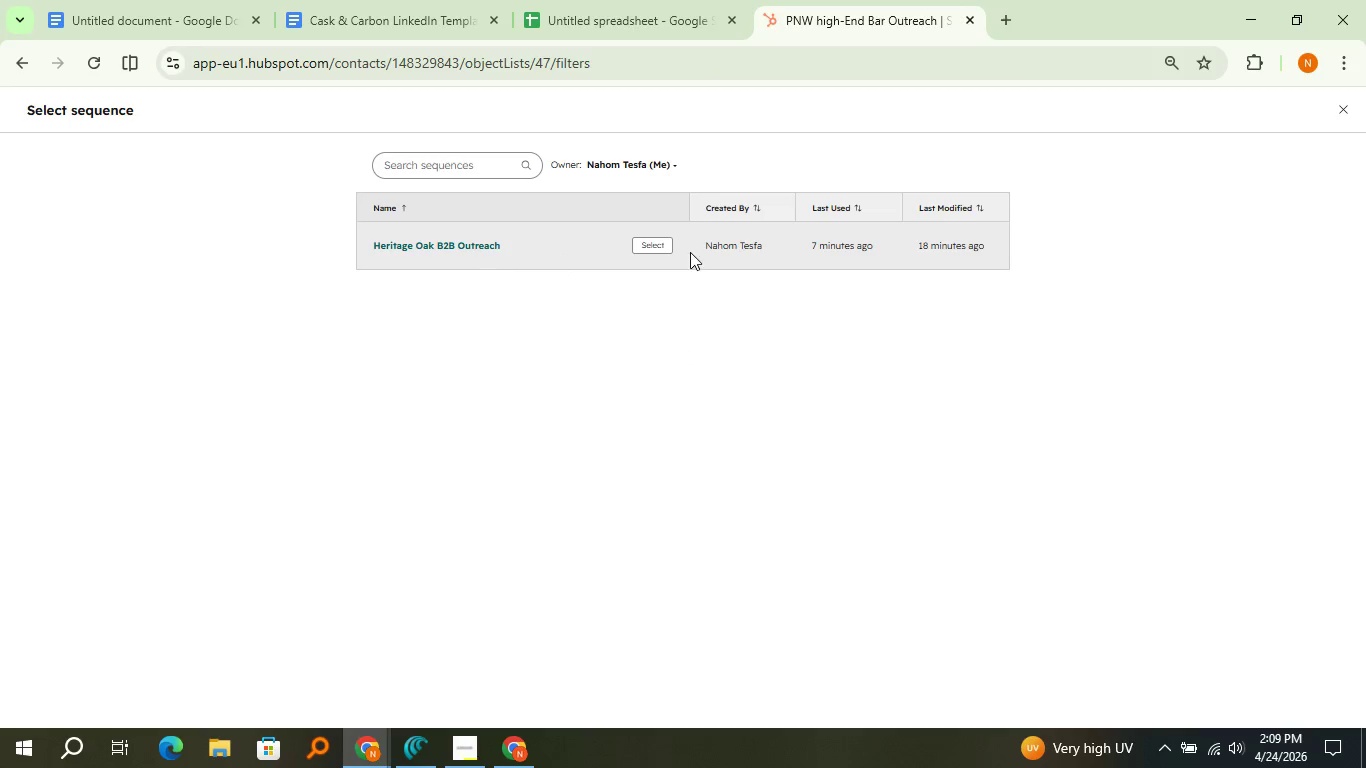 
wait(5.38)
 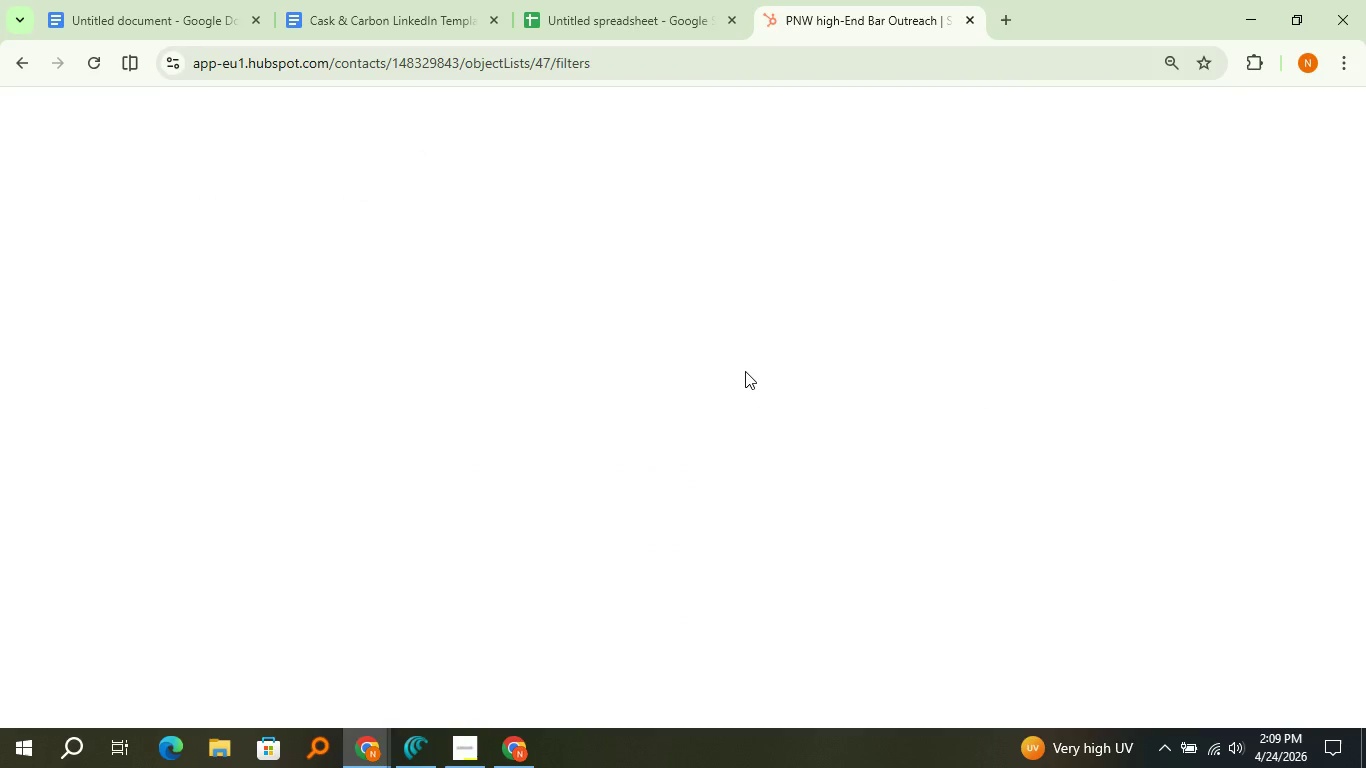 
left_click([663, 251])
 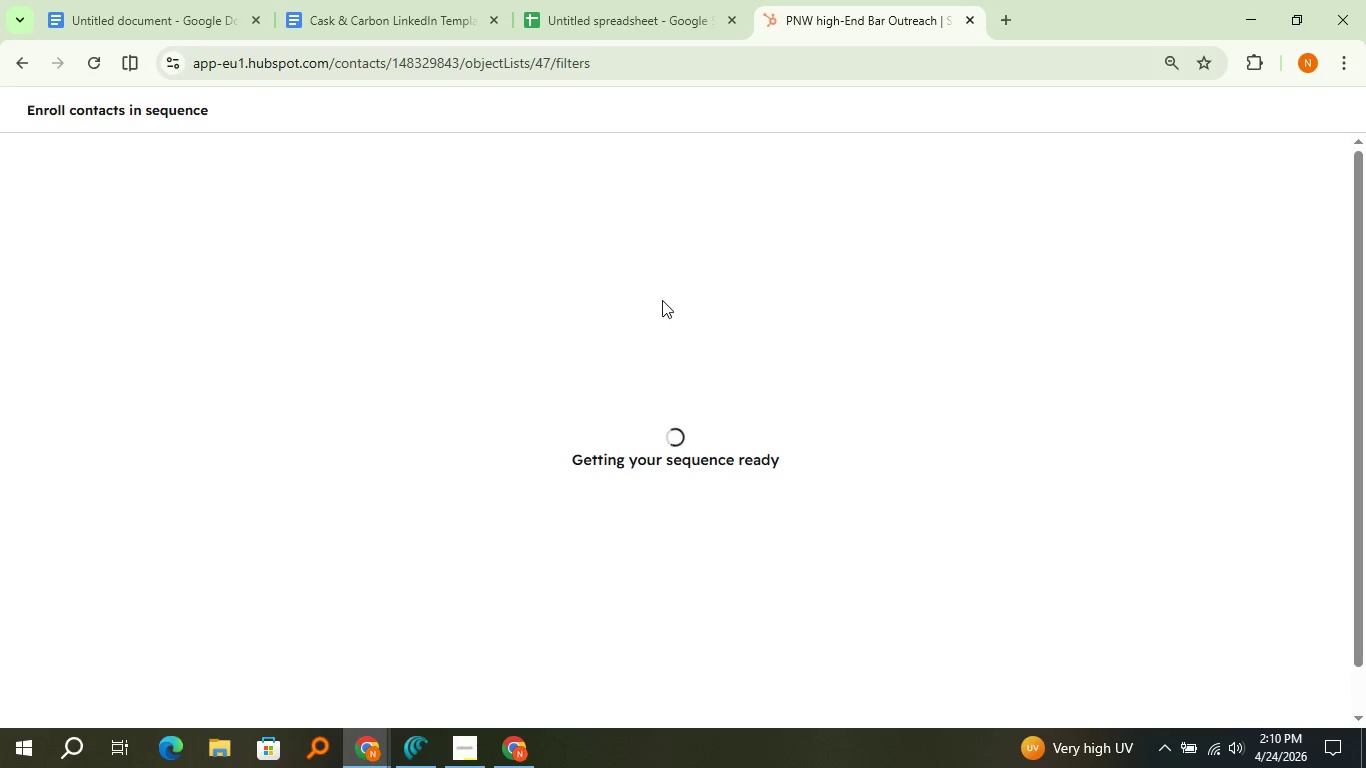 
mouse_move([679, 319])
 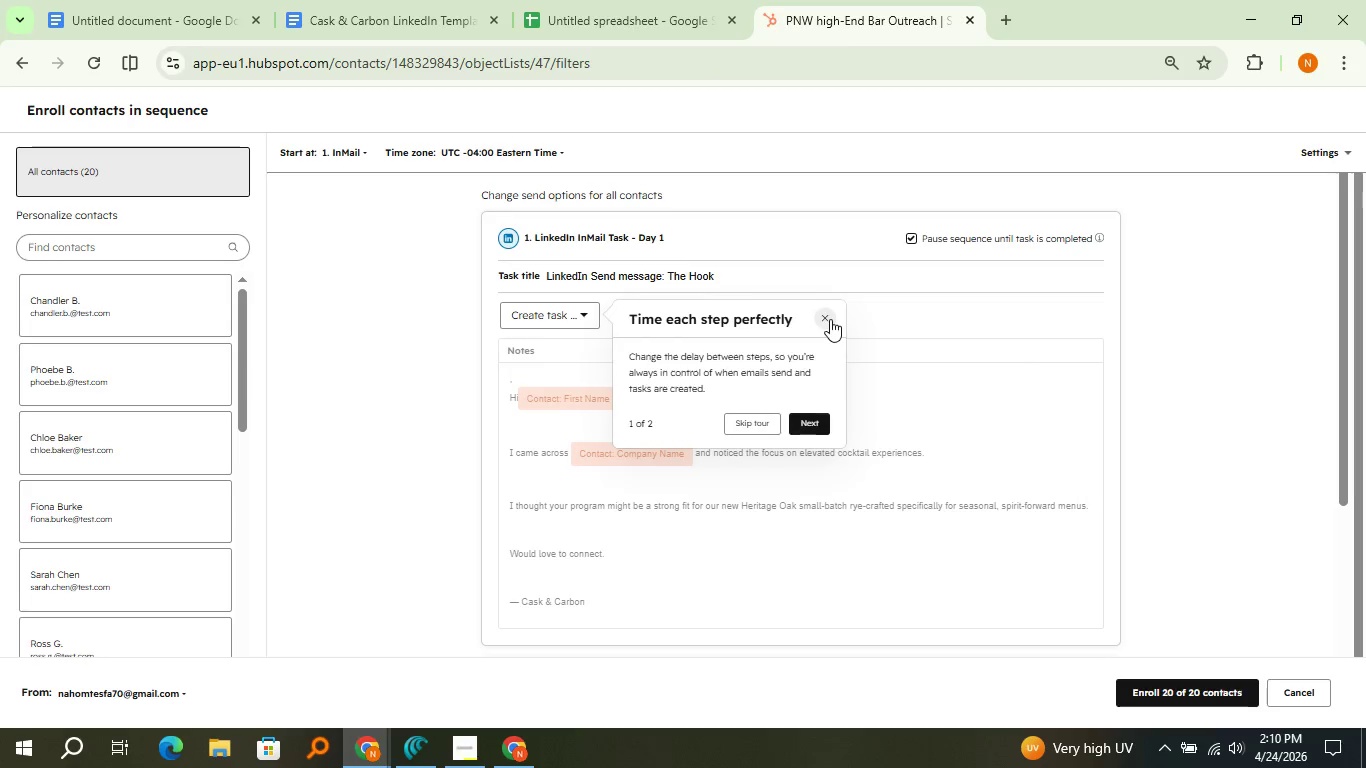 
left_click([830, 319])
 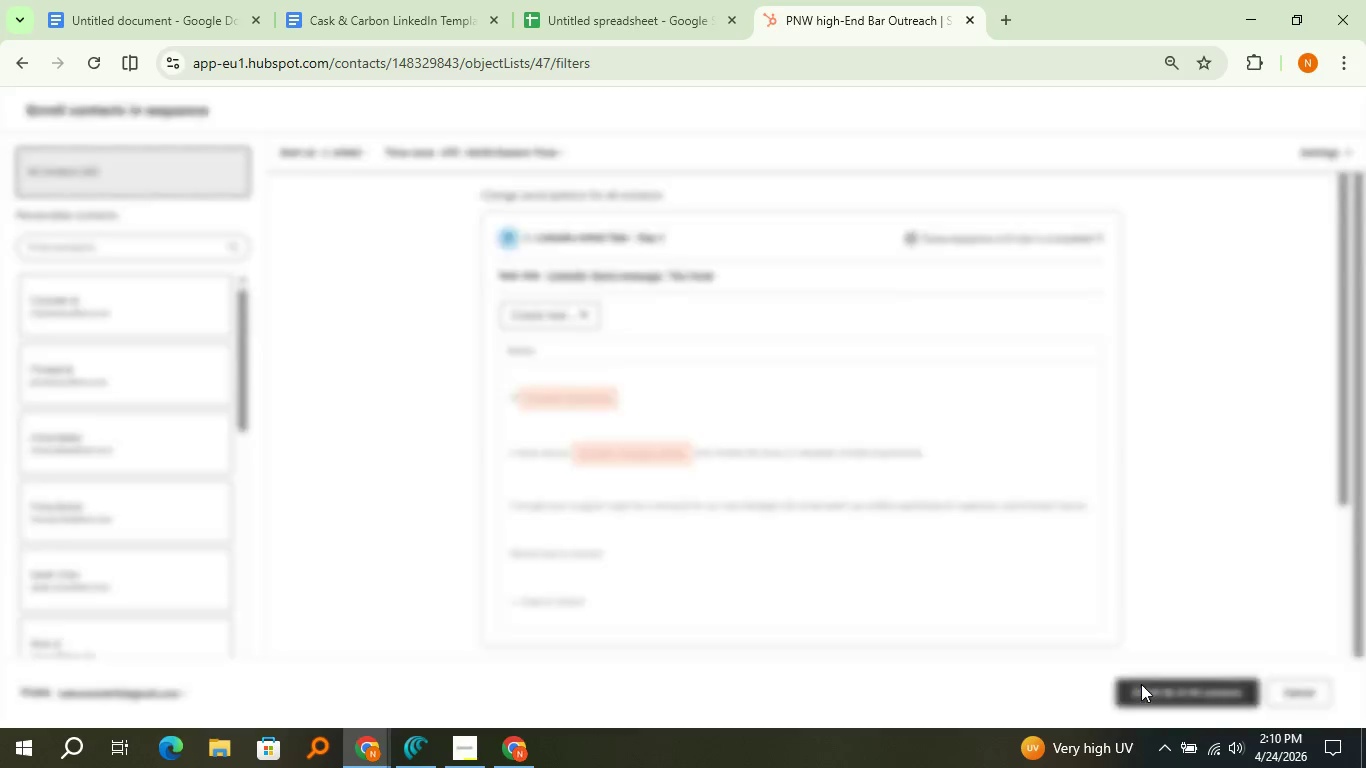 
left_click([1140, 688])
 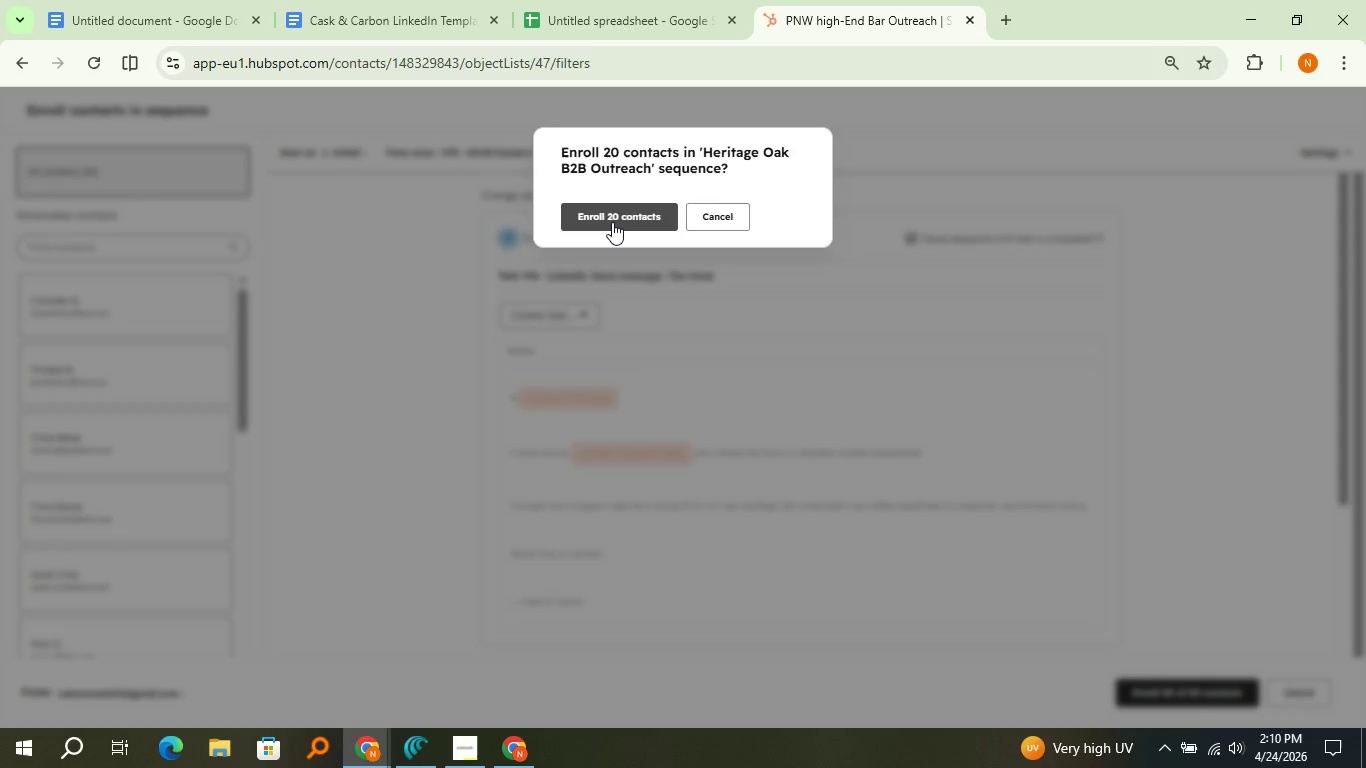 
left_click([612, 222])
 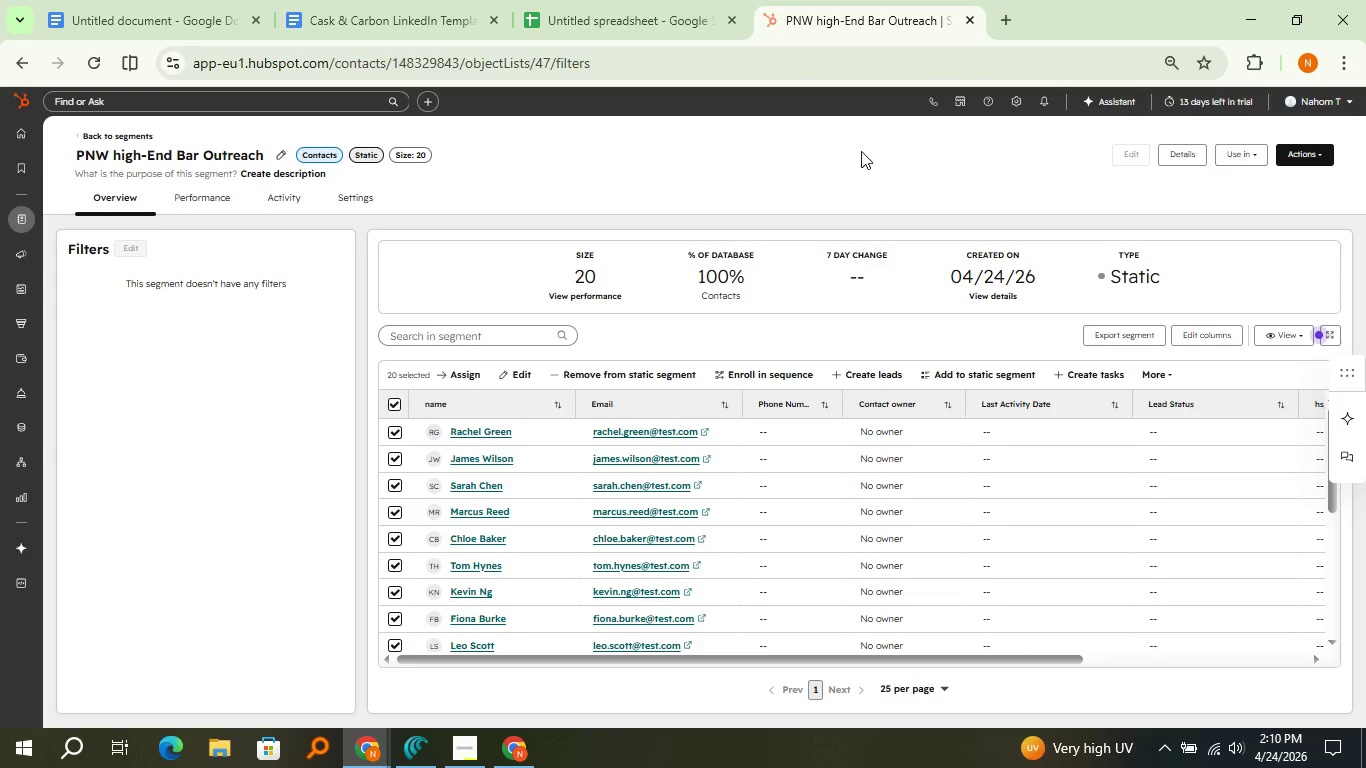 
wait(7.09)
 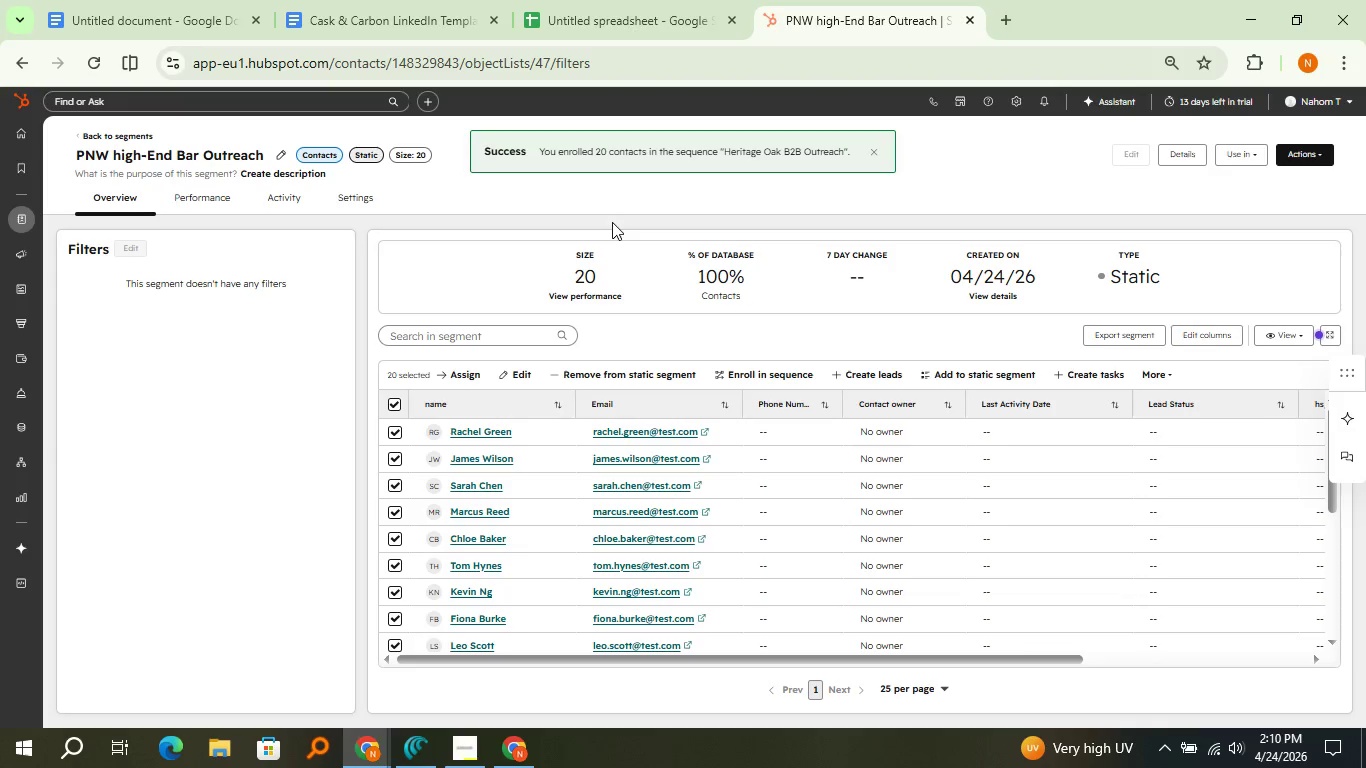 
left_click([32, 137])
 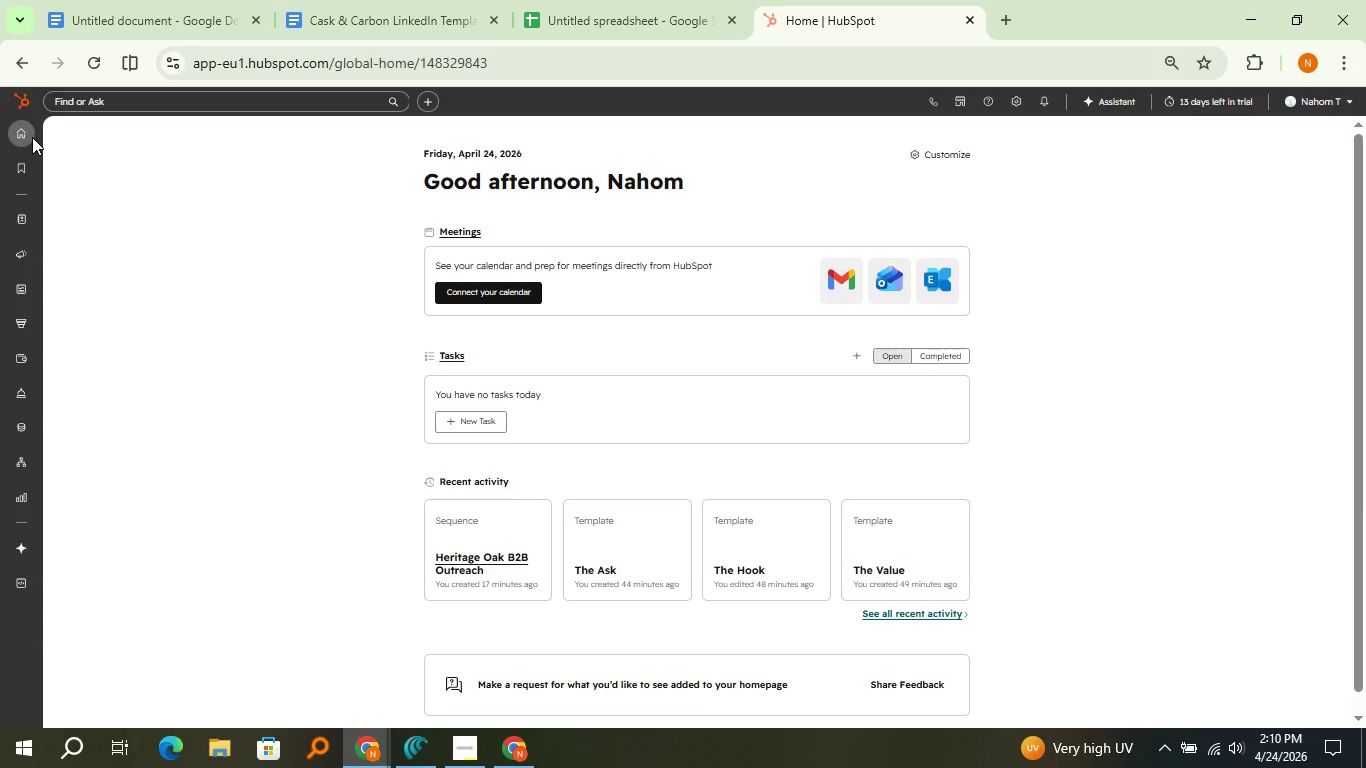 
wait(24.94)
 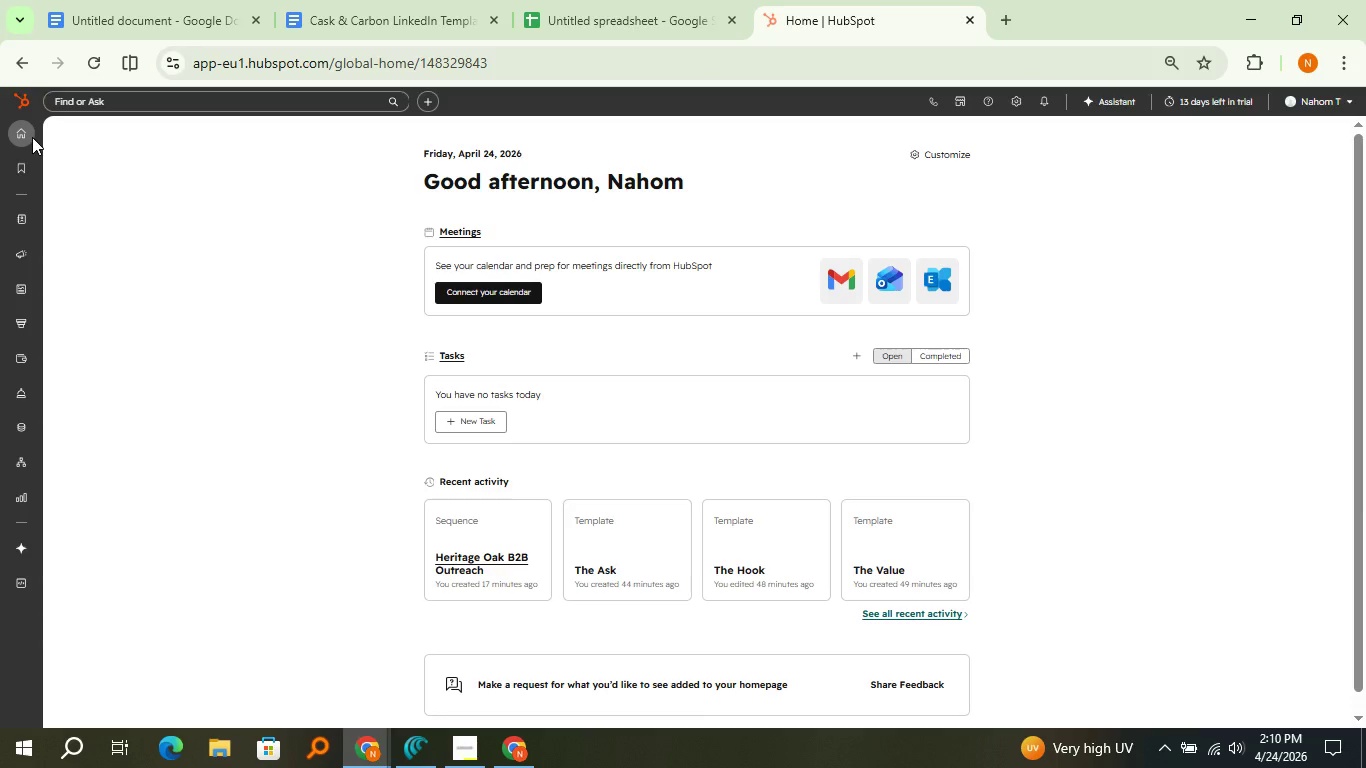 
mouse_move([21, 229])
 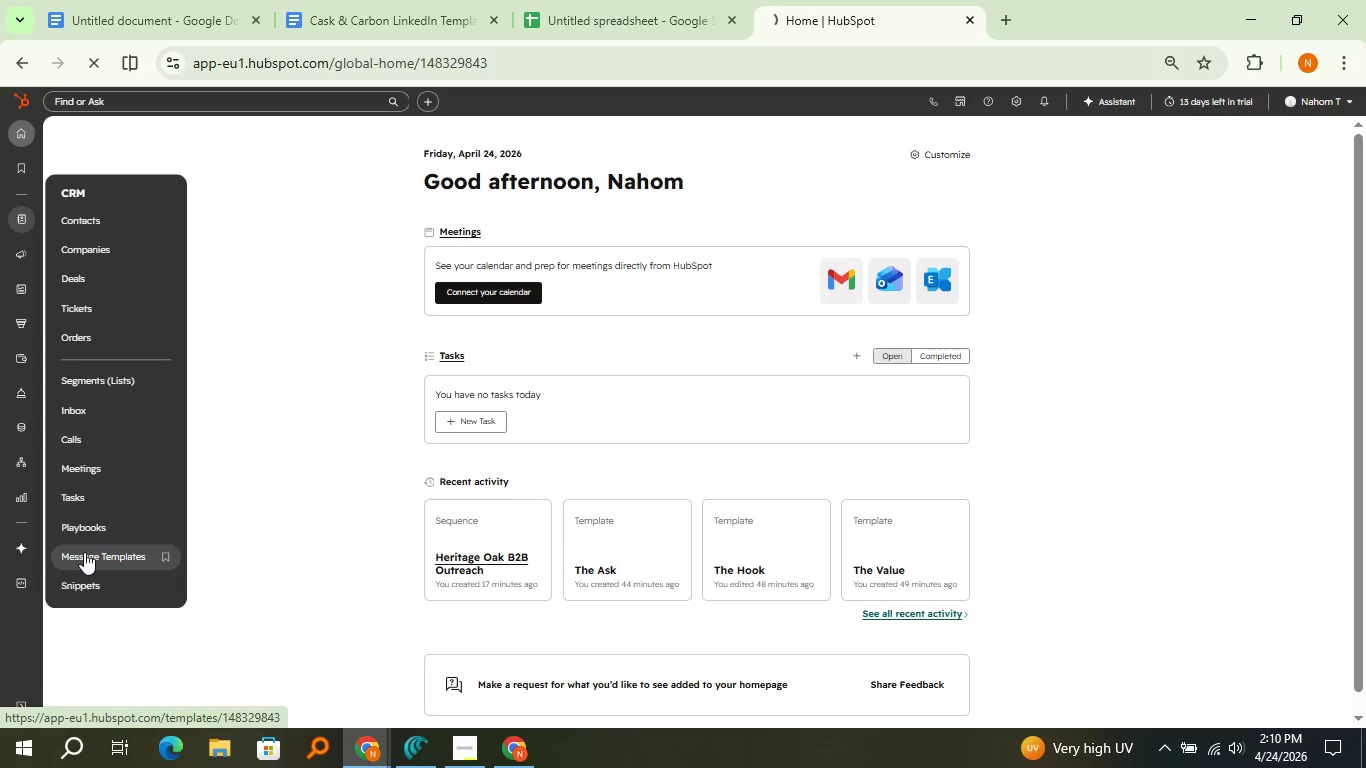 
left_click([84, 552])
 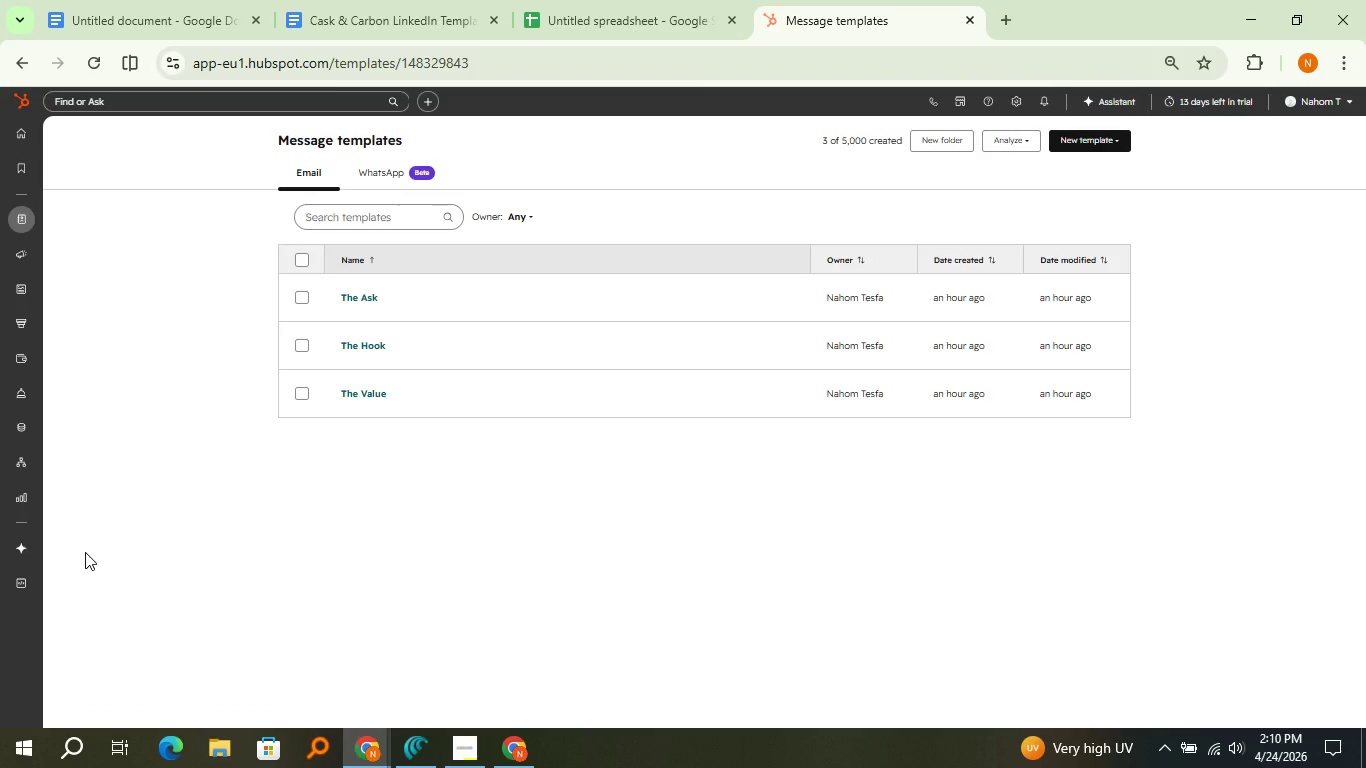 
wait(7.55)
 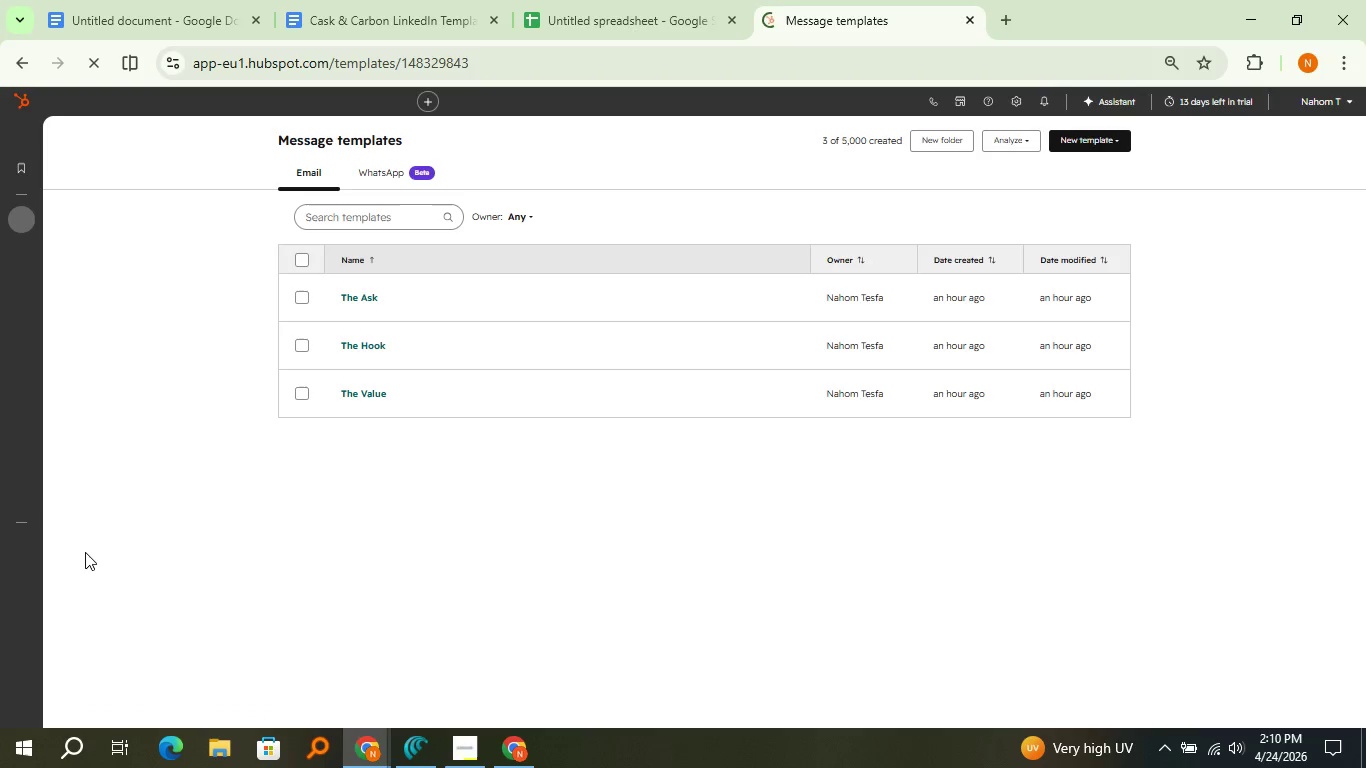 
left_click([384, 0])
 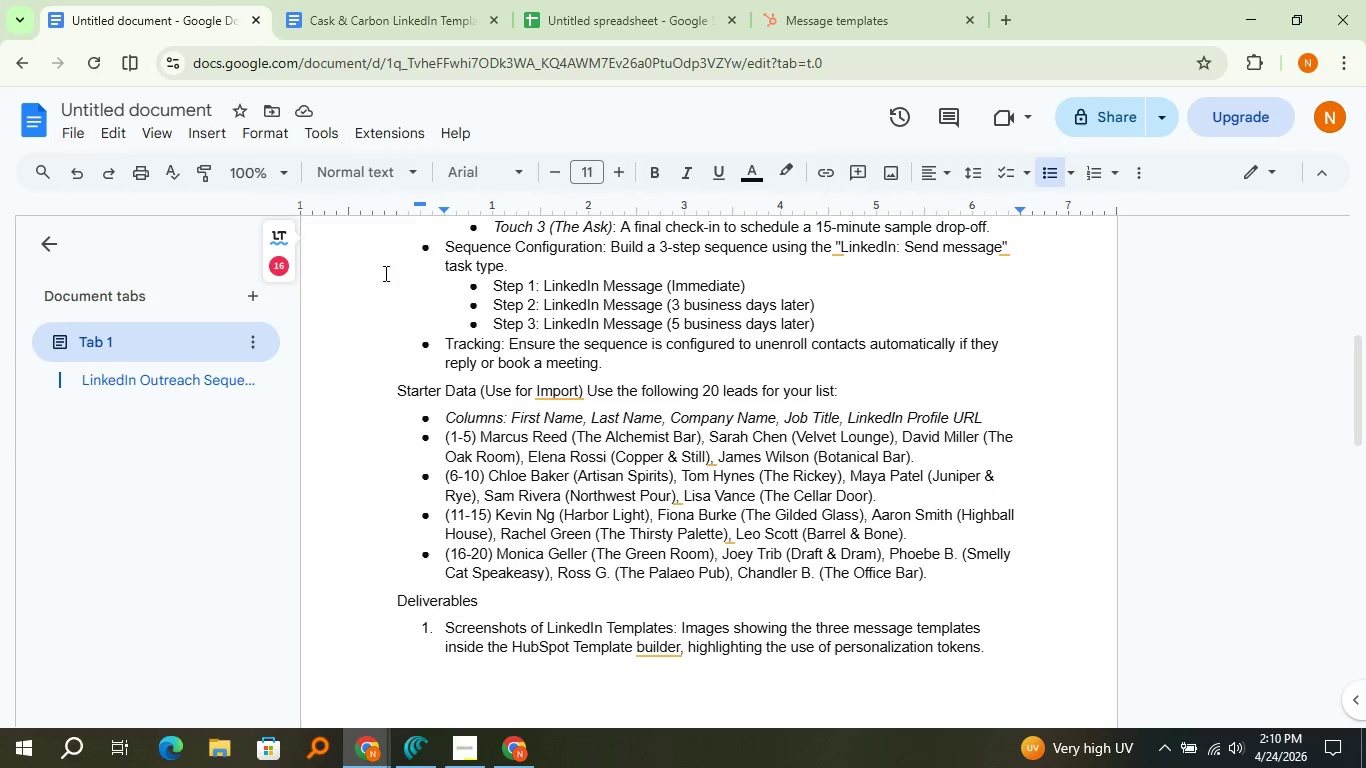 
left_click([195, 0])
 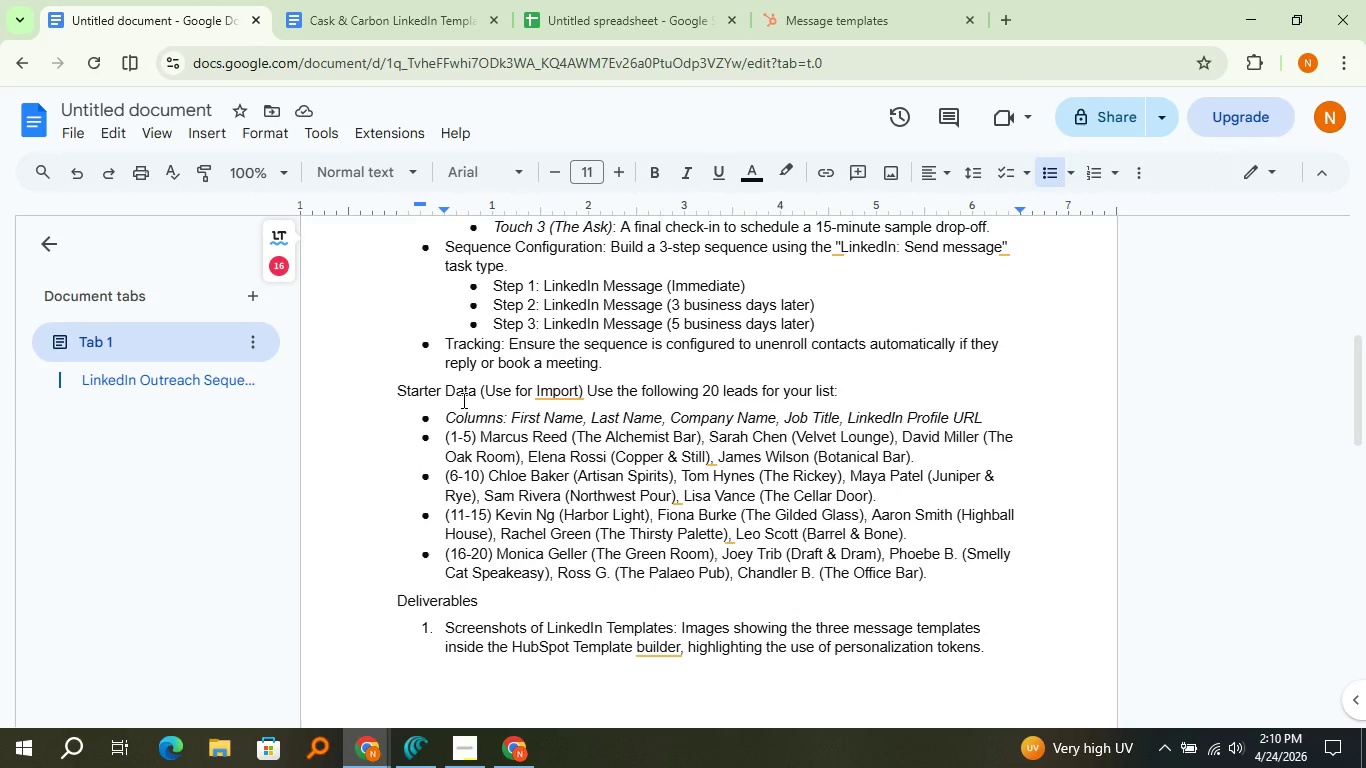 
wait(7.08)
 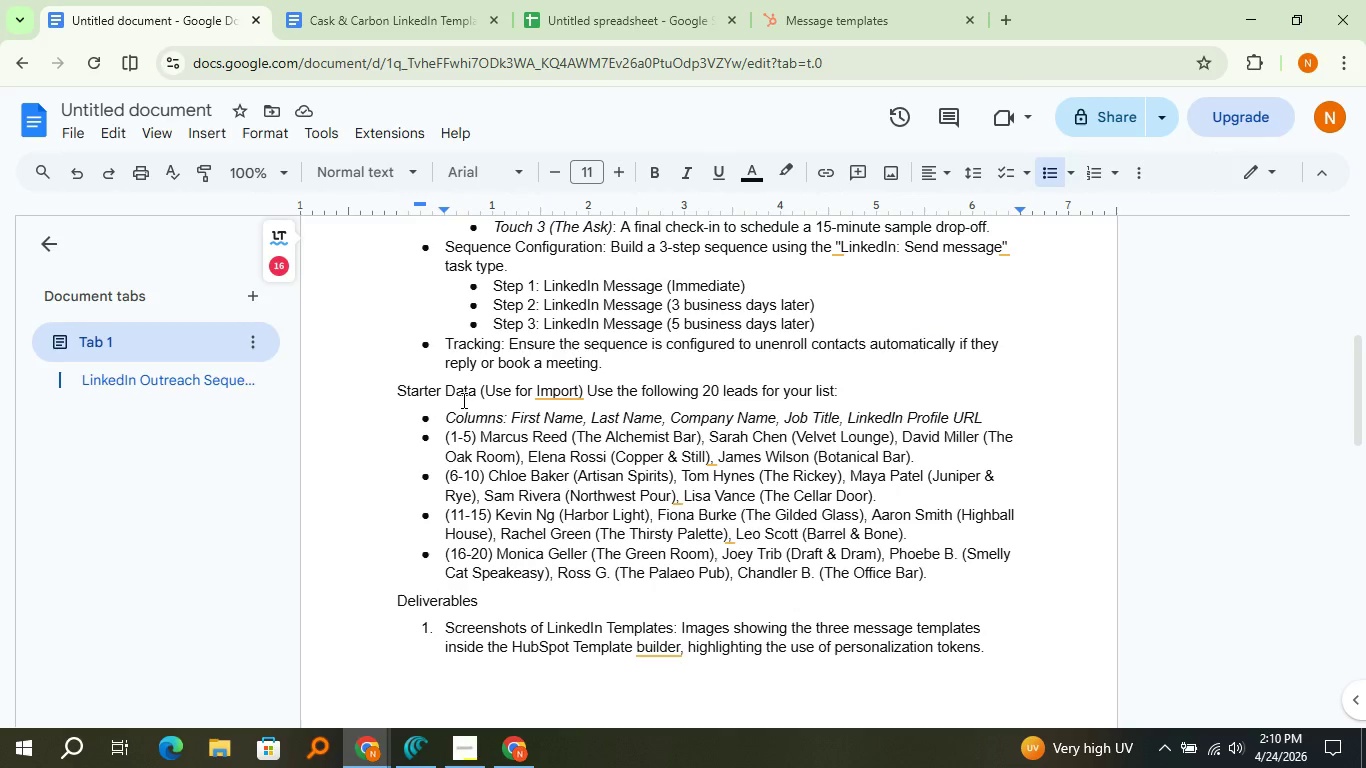 
scroll: coordinate [503, 492], scroll_direction: down, amount: 3.0
 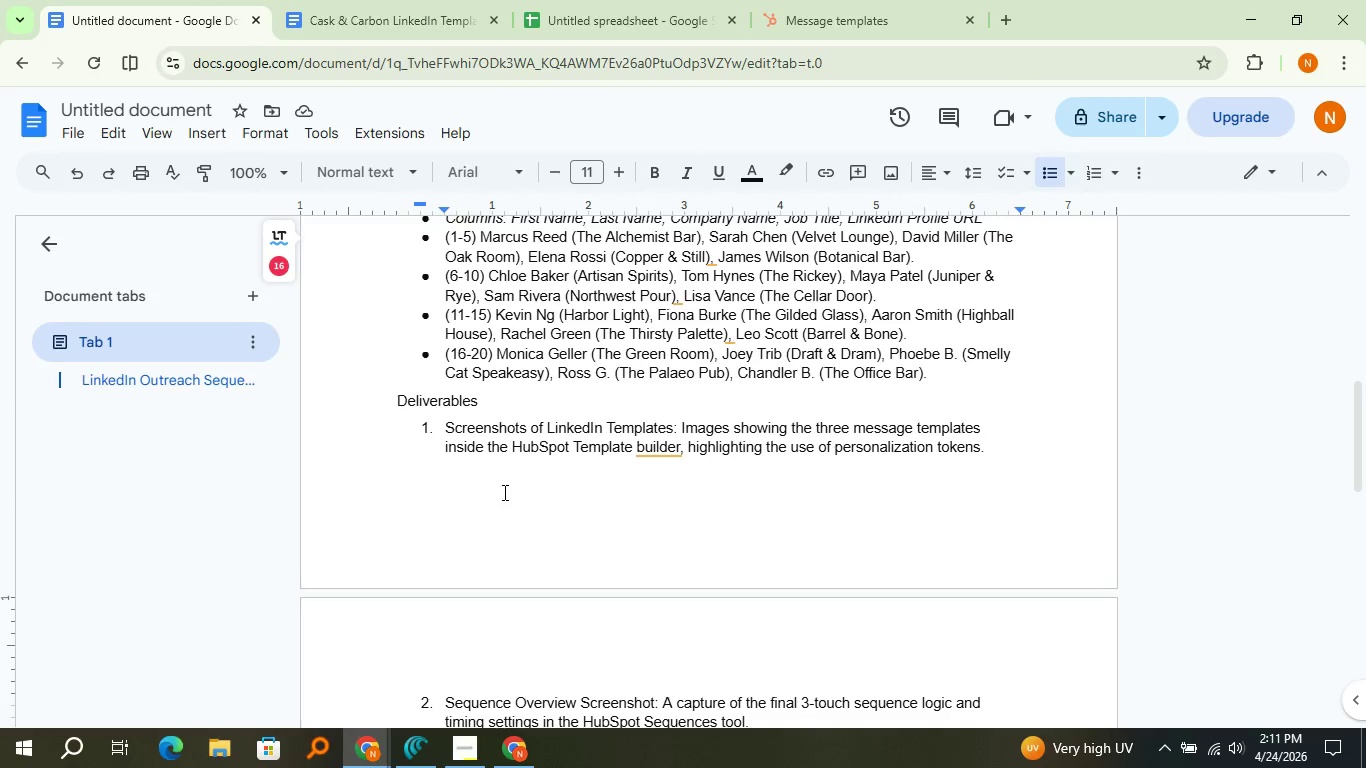 
scroll: coordinate [503, 492], scroll_direction: up, amount: 1.0
 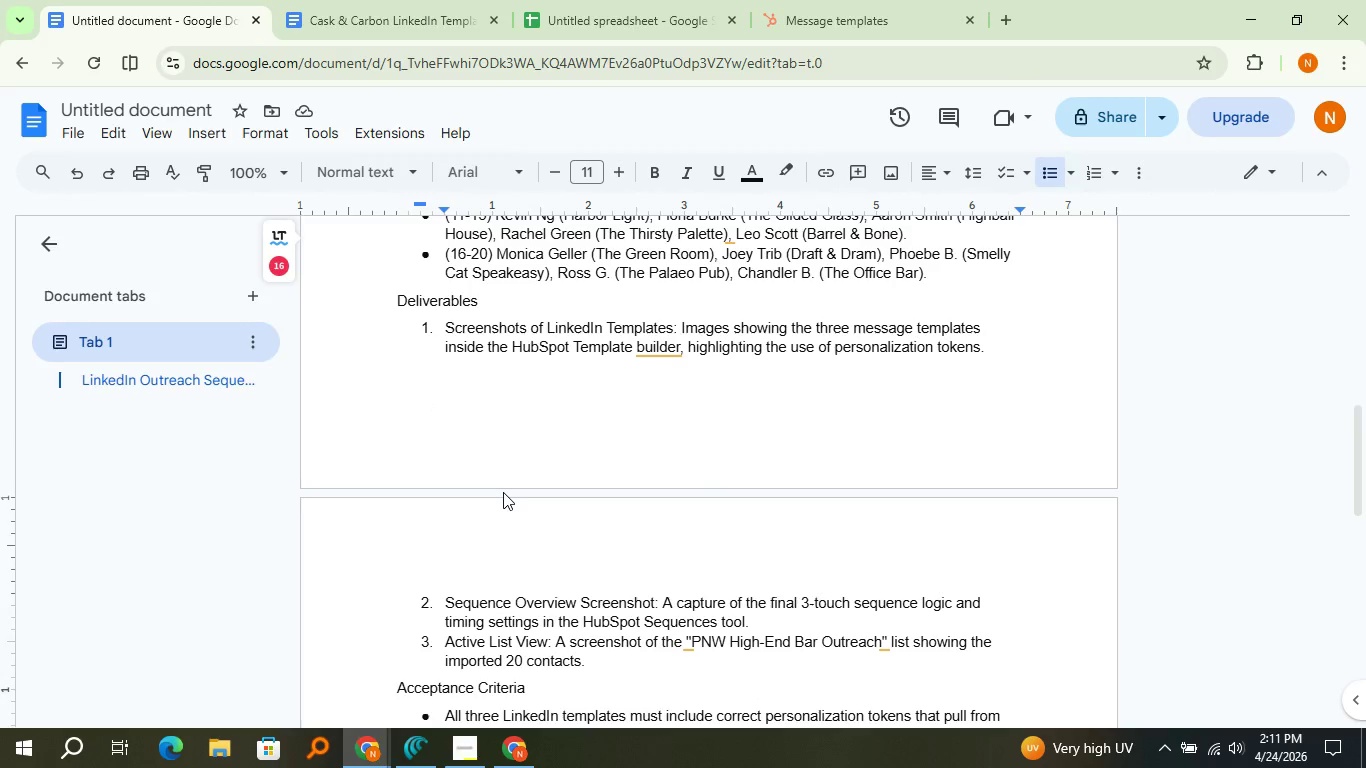 
scroll: coordinate [503, 492], scroll_direction: down, amount: 1.0
 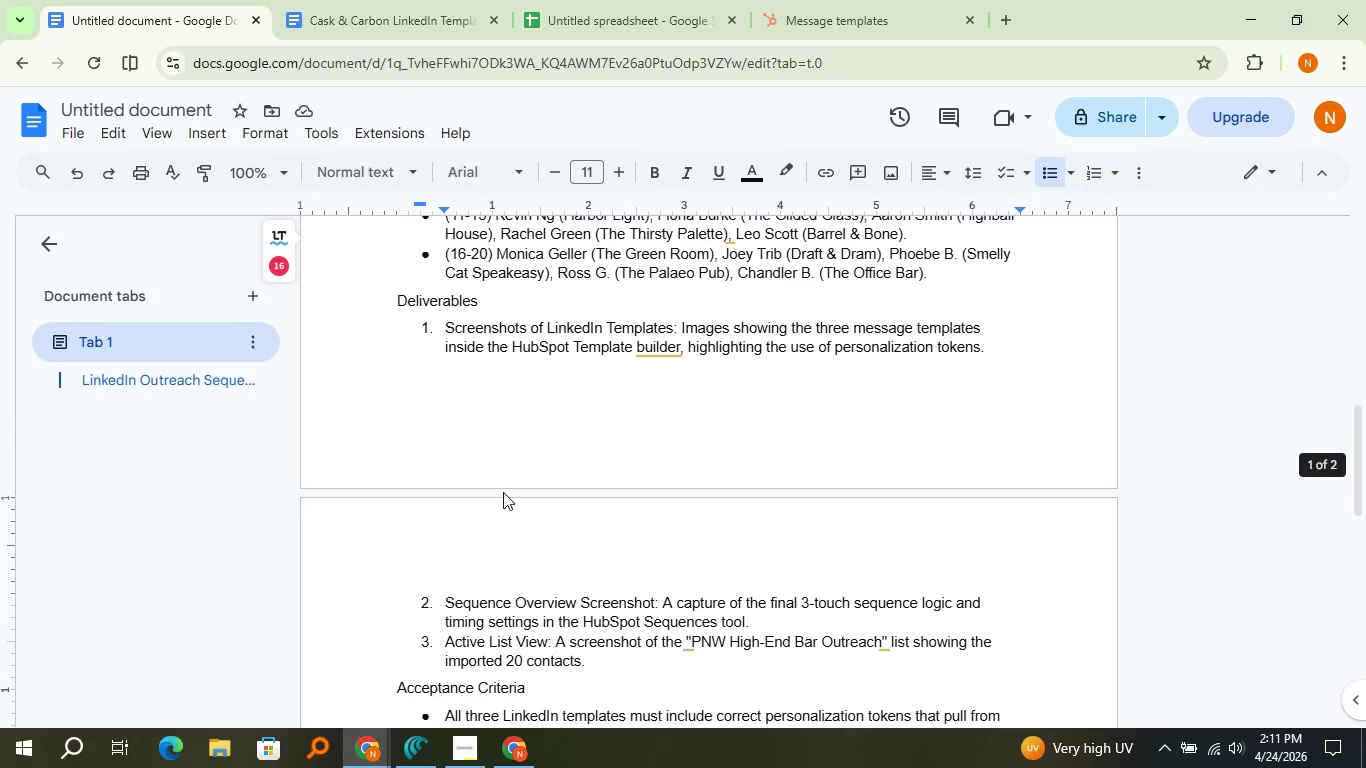 
scroll: coordinate [503, 492], scroll_direction: up, amount: 1.0
 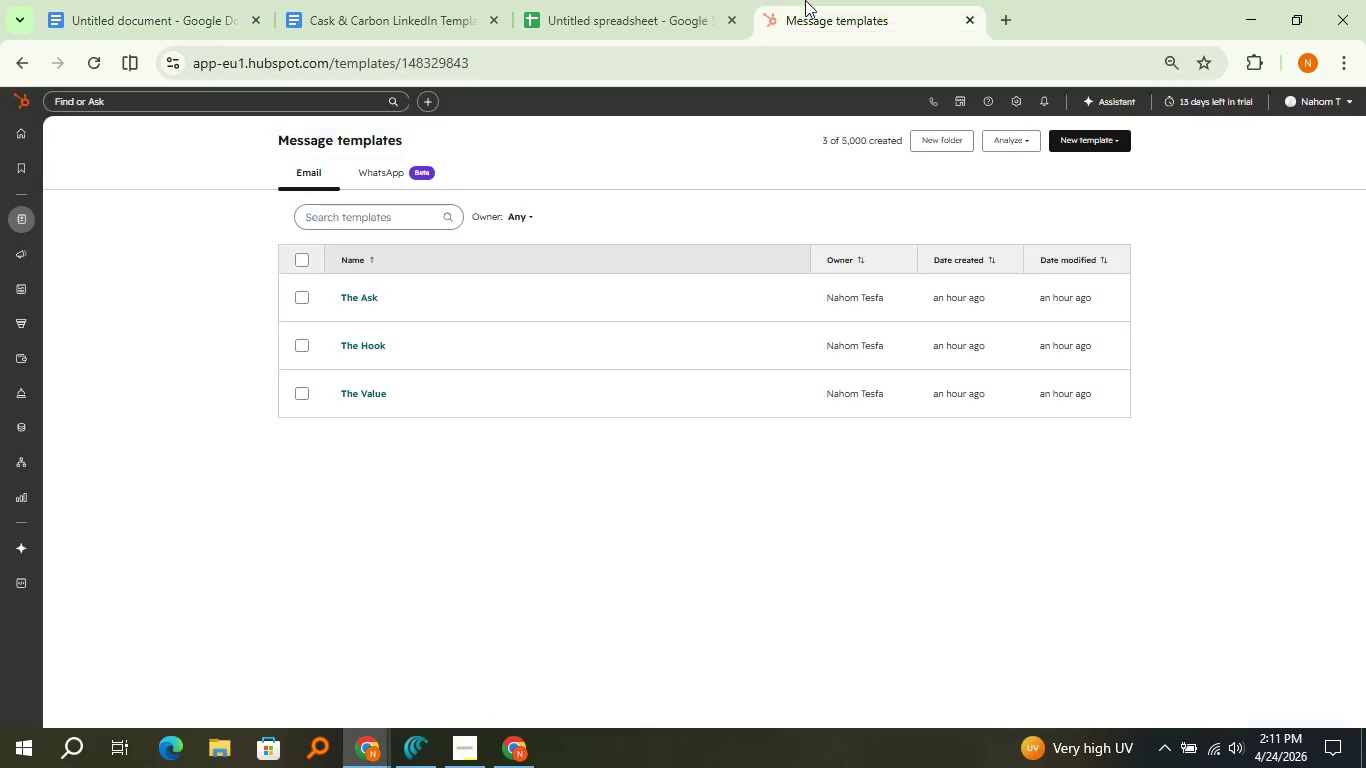 
left_click([805, 0])
 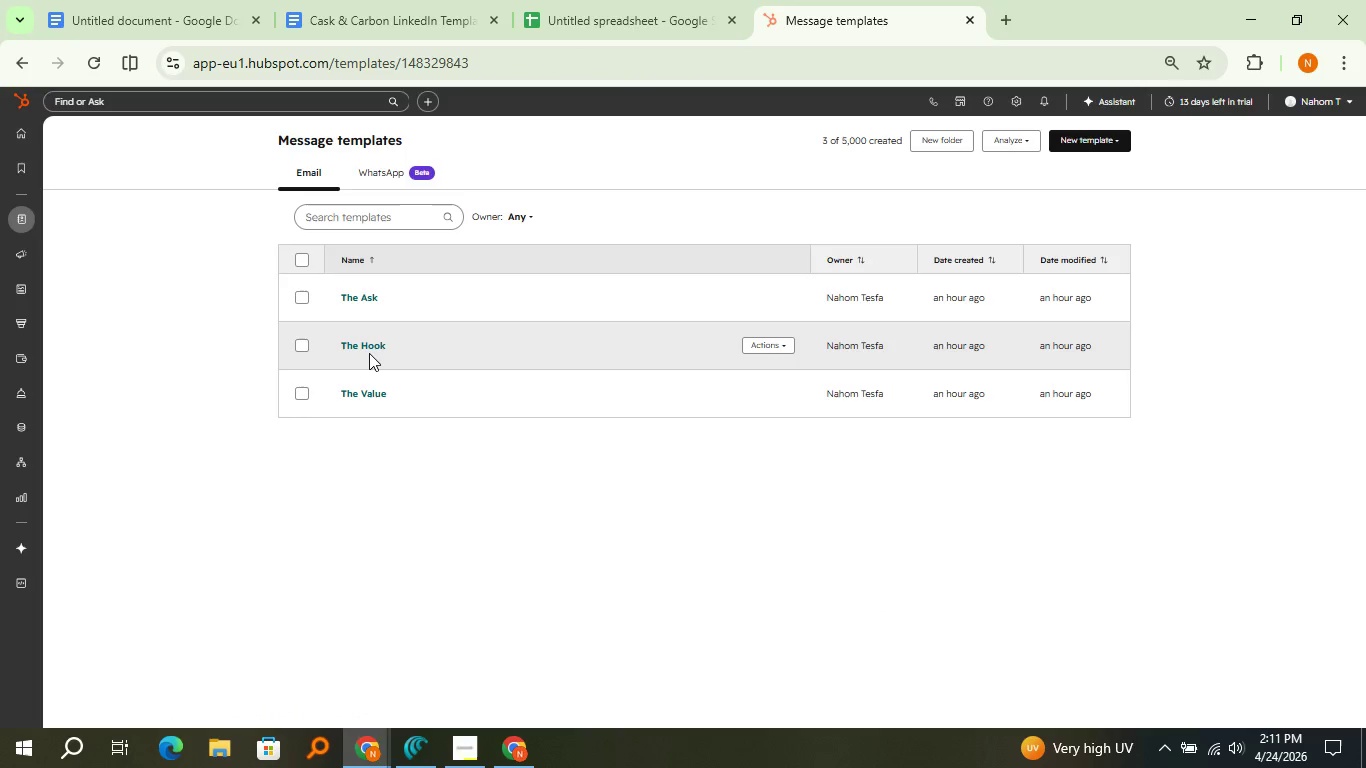 
left_click([369, 353])
 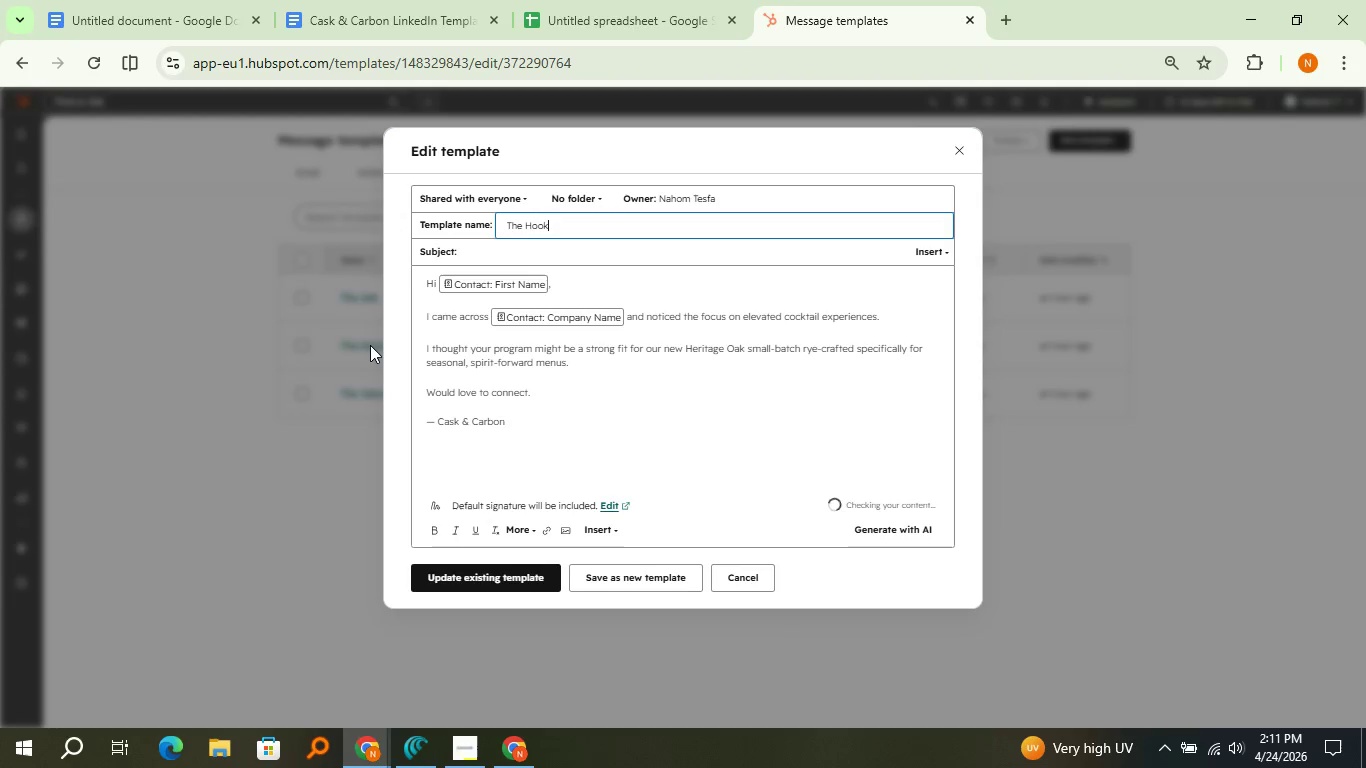 
key(Meta+Shift+S)
 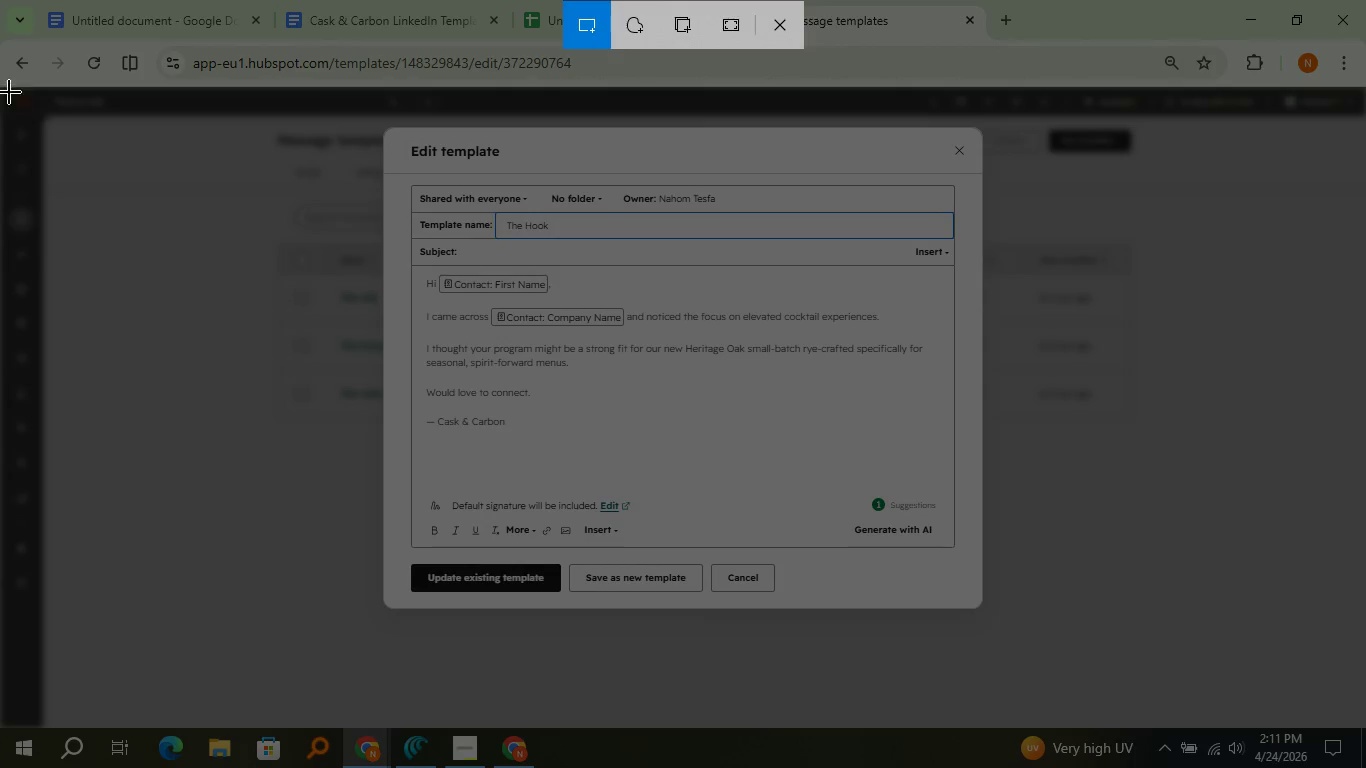 
left_click_drag(start_coordinate=[0, 84], to_coordinate=[1365, 724])
 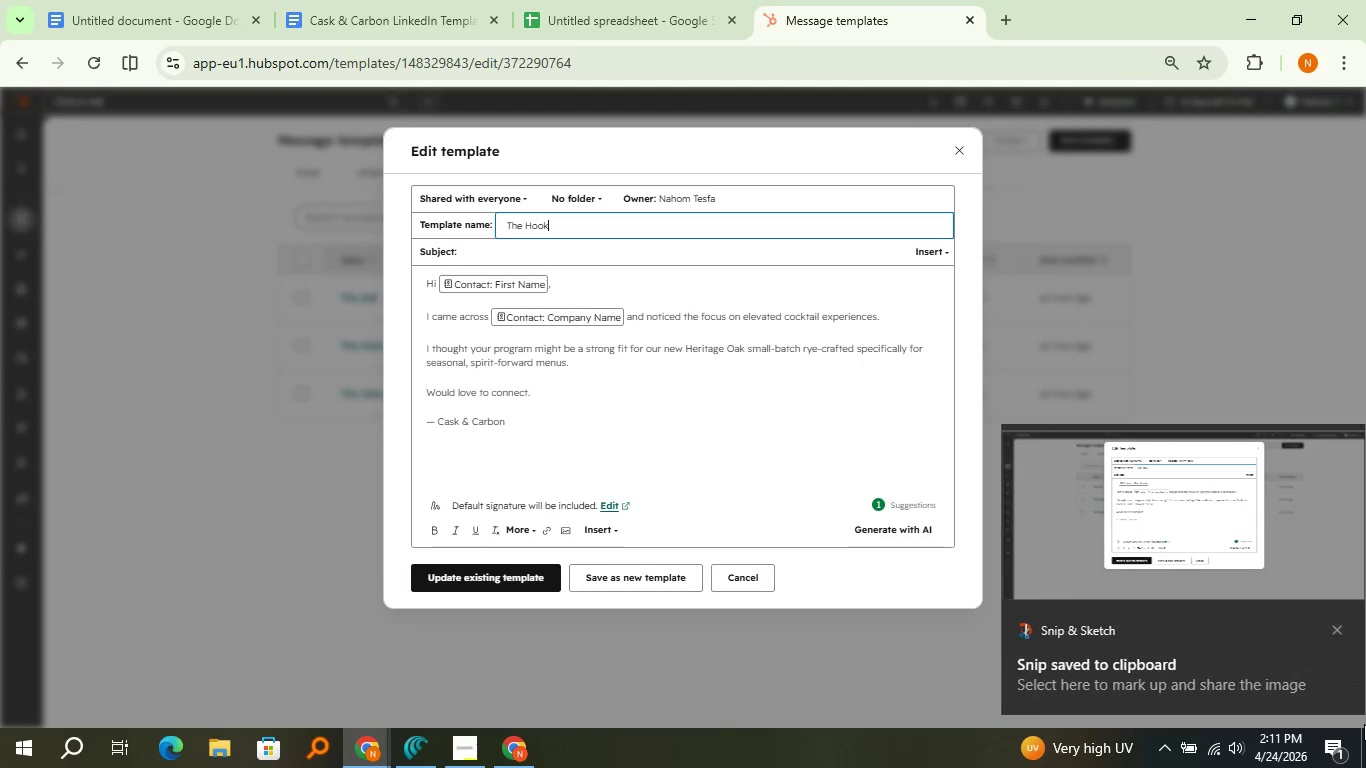 
left_click([1239, 562])
 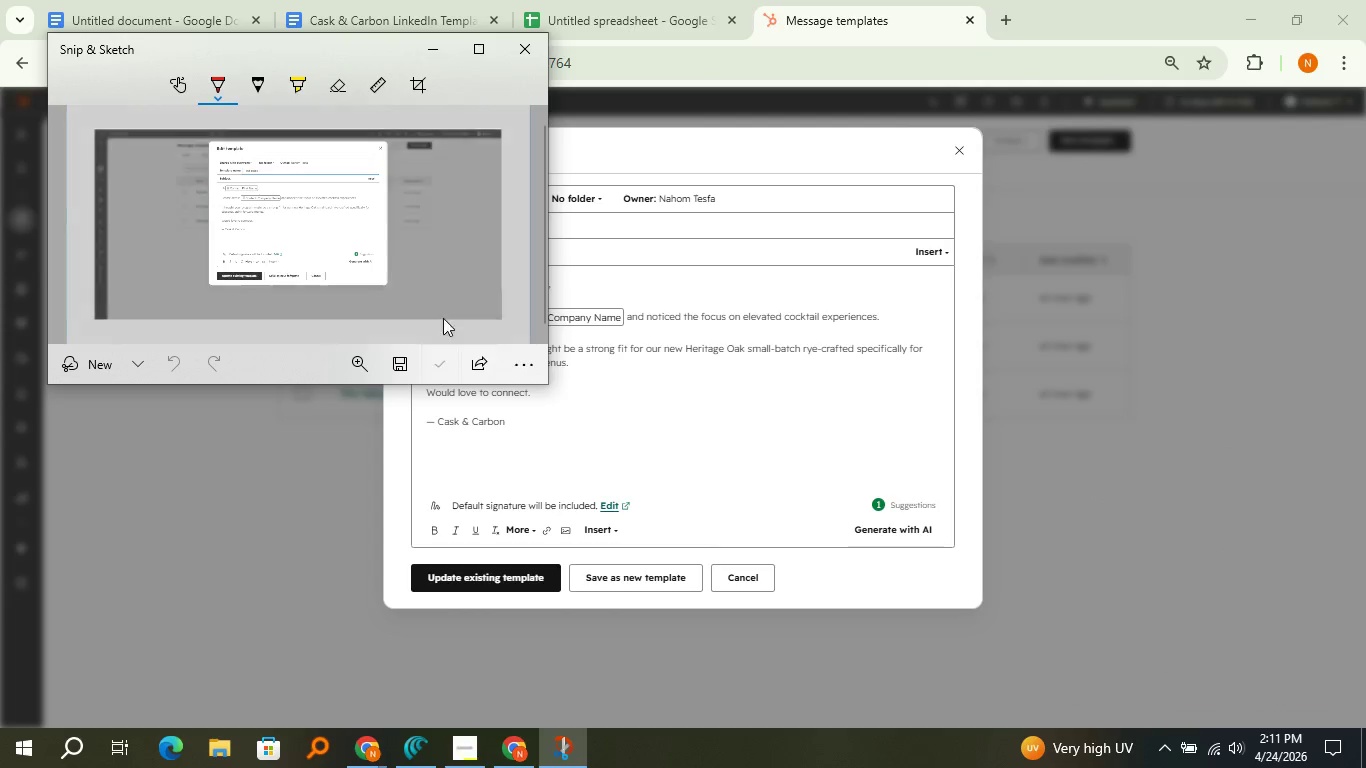 
wait(5.31)
 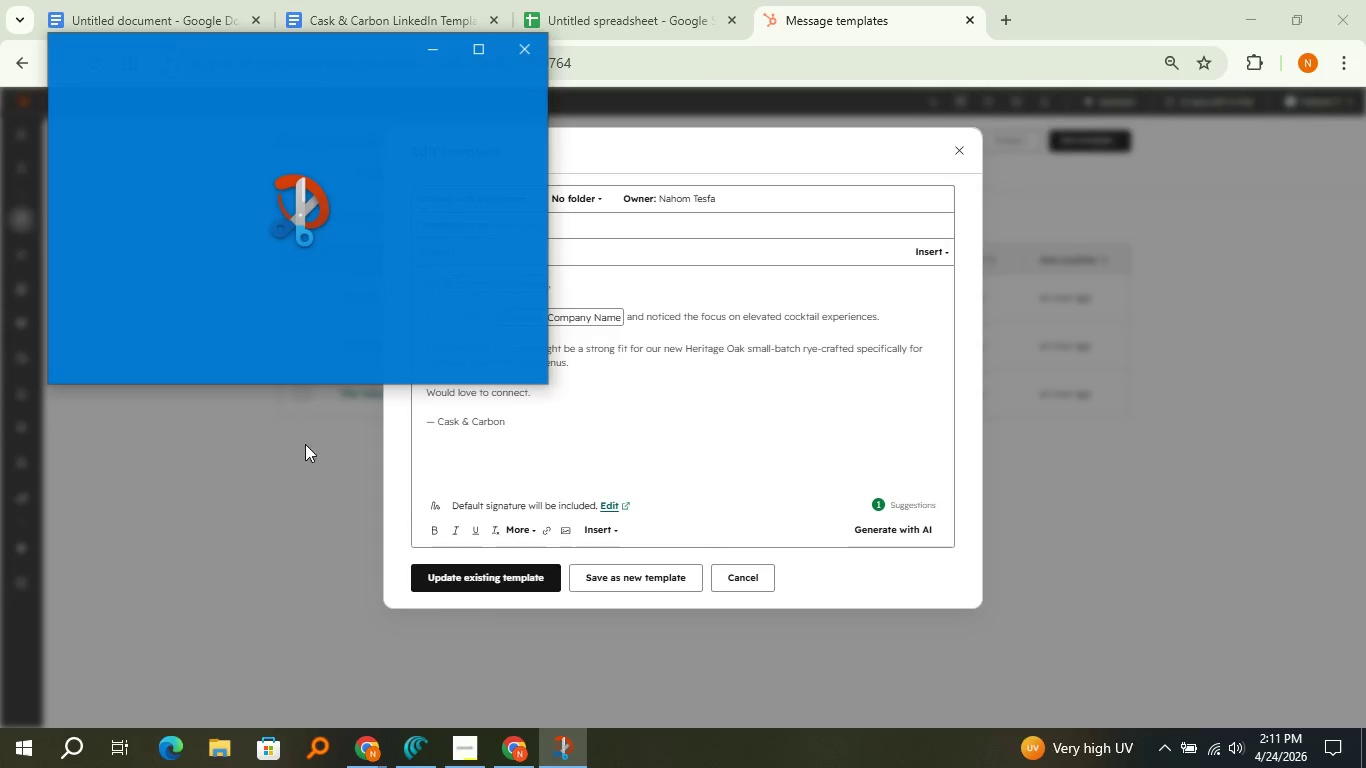 
left_click([523, 52])
 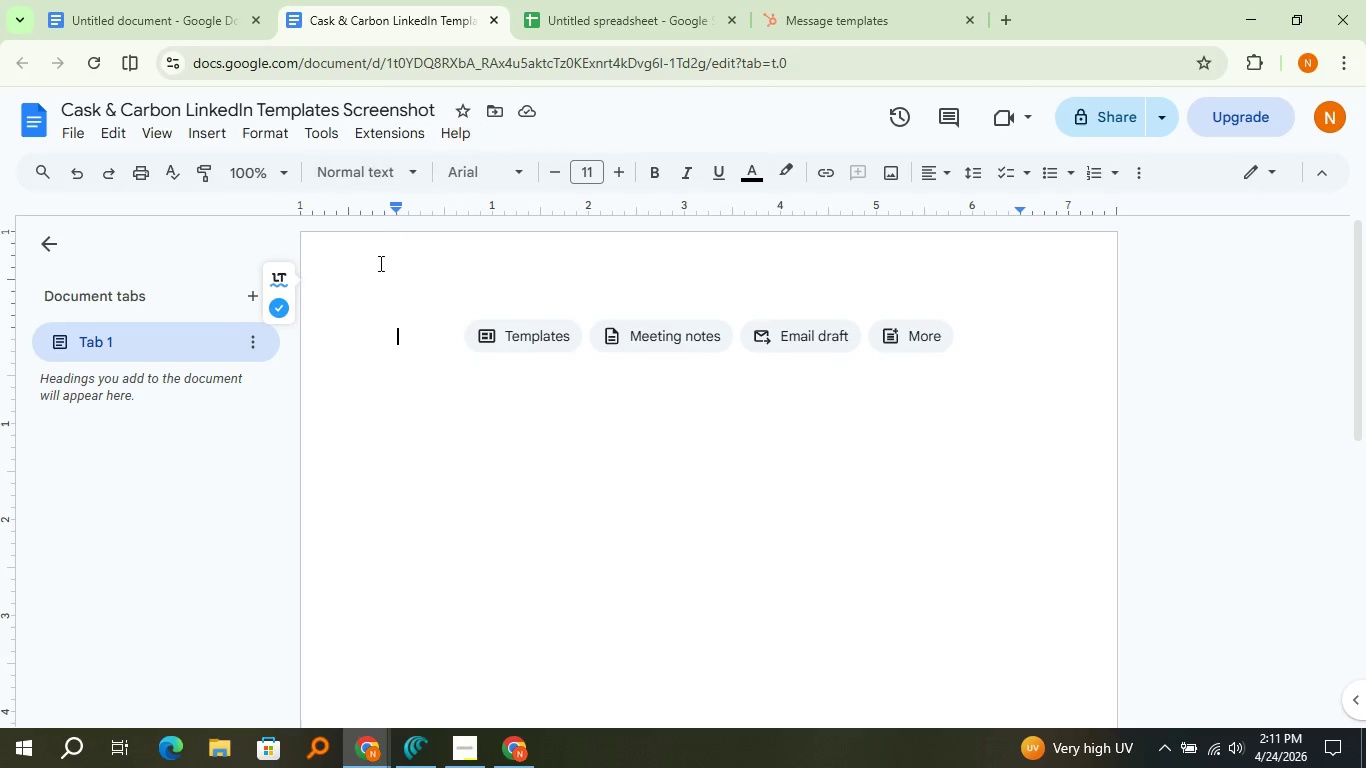 
left_click([384, 0])
 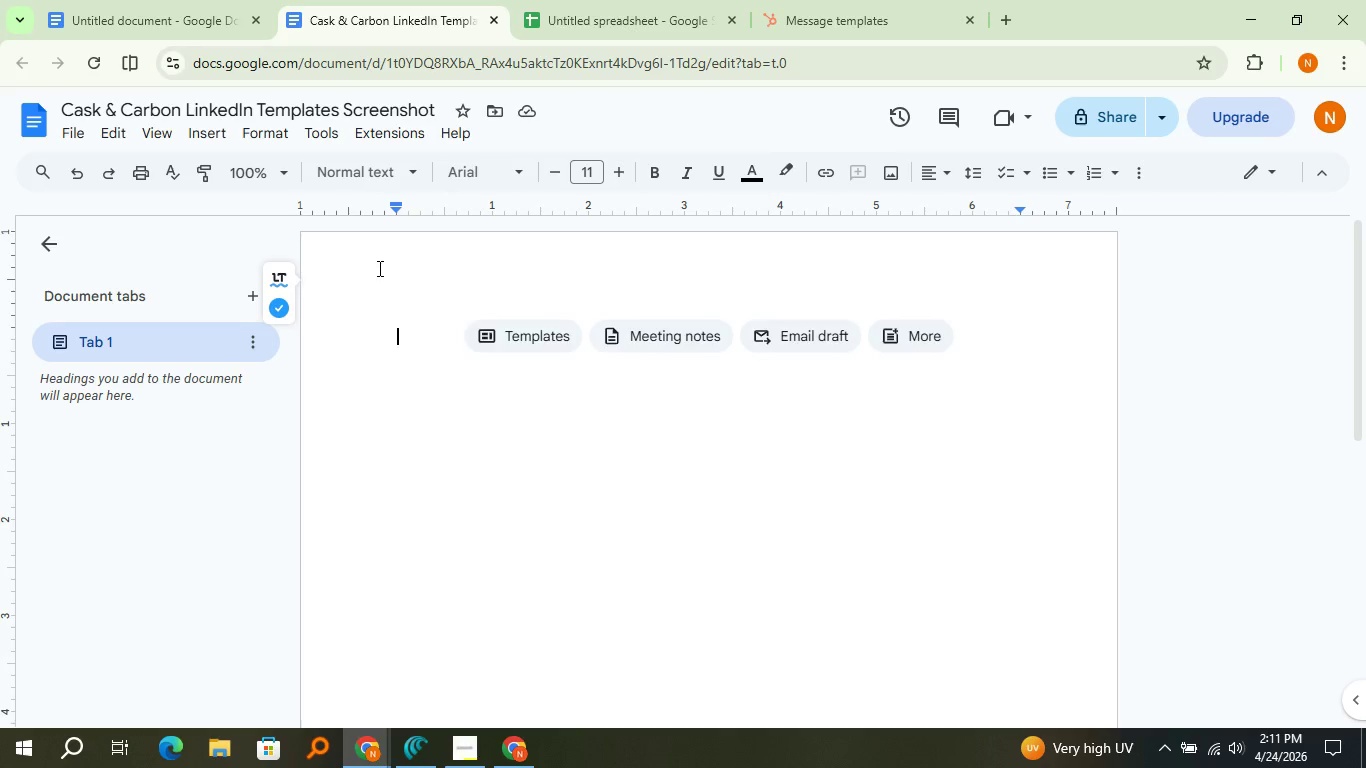 
key(Control+V)
 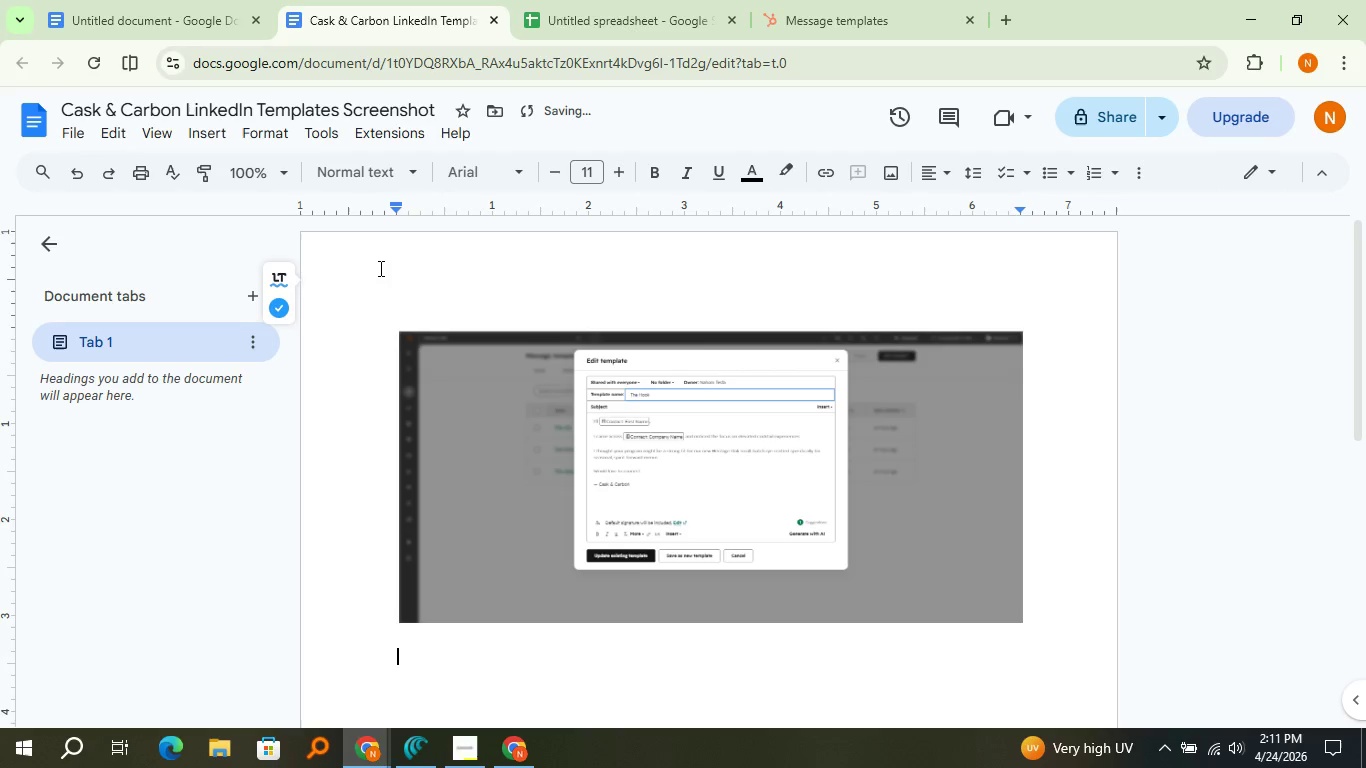 
key(Enter)
 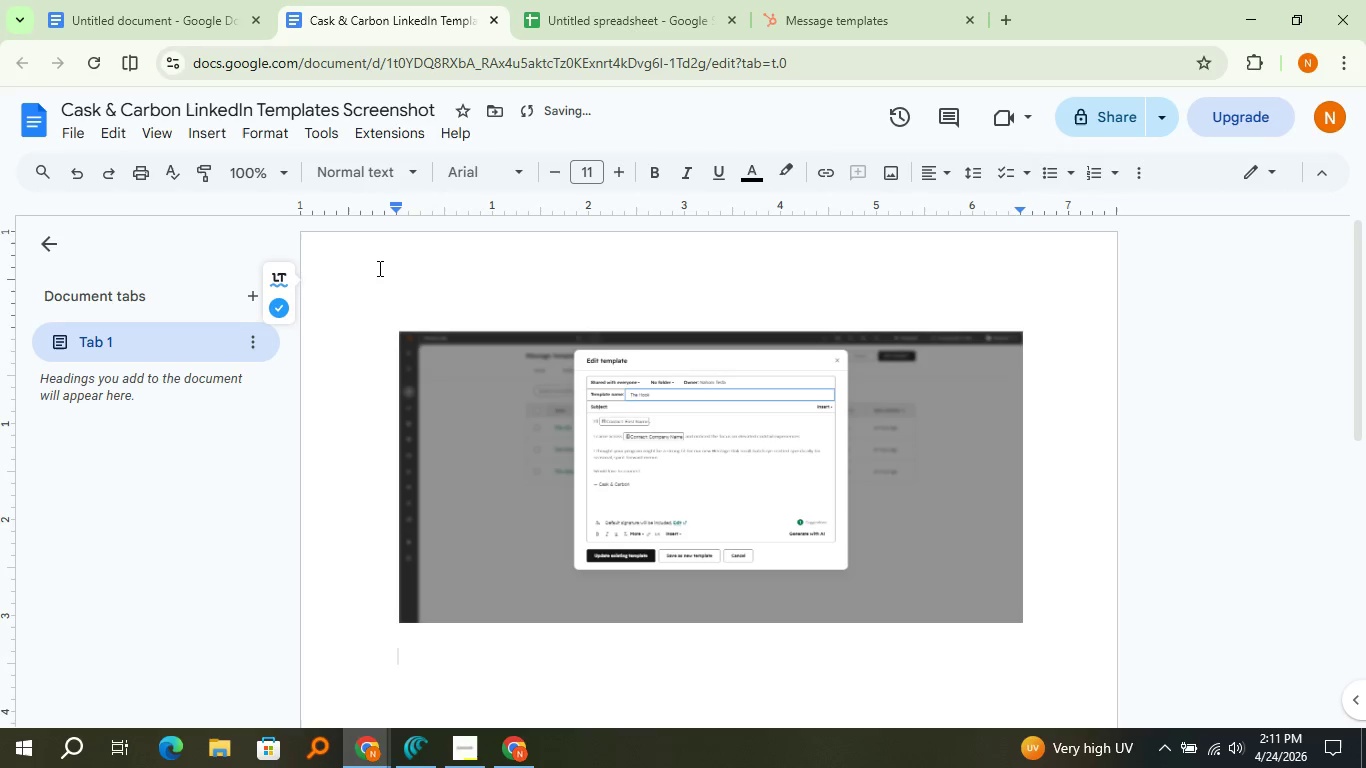 
key(Enter)
 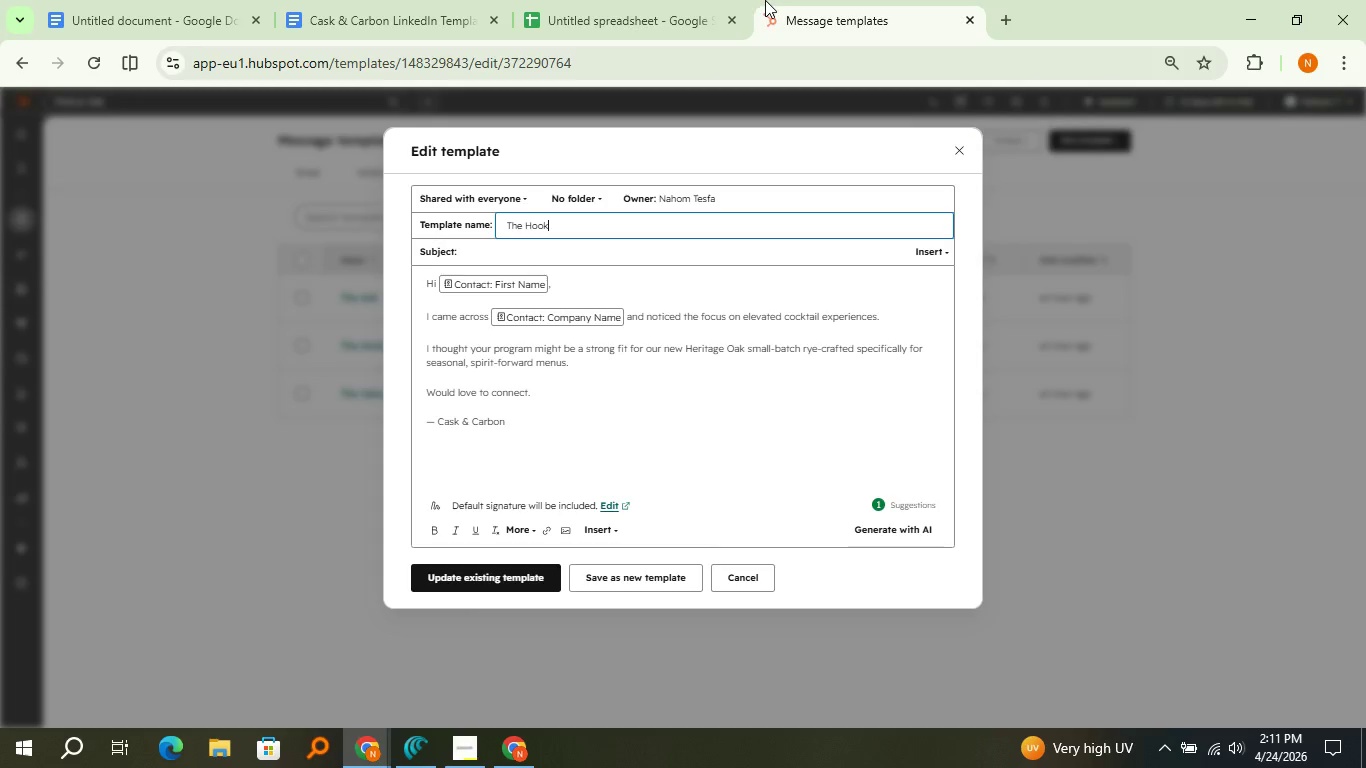 
left_click([765, 0])
 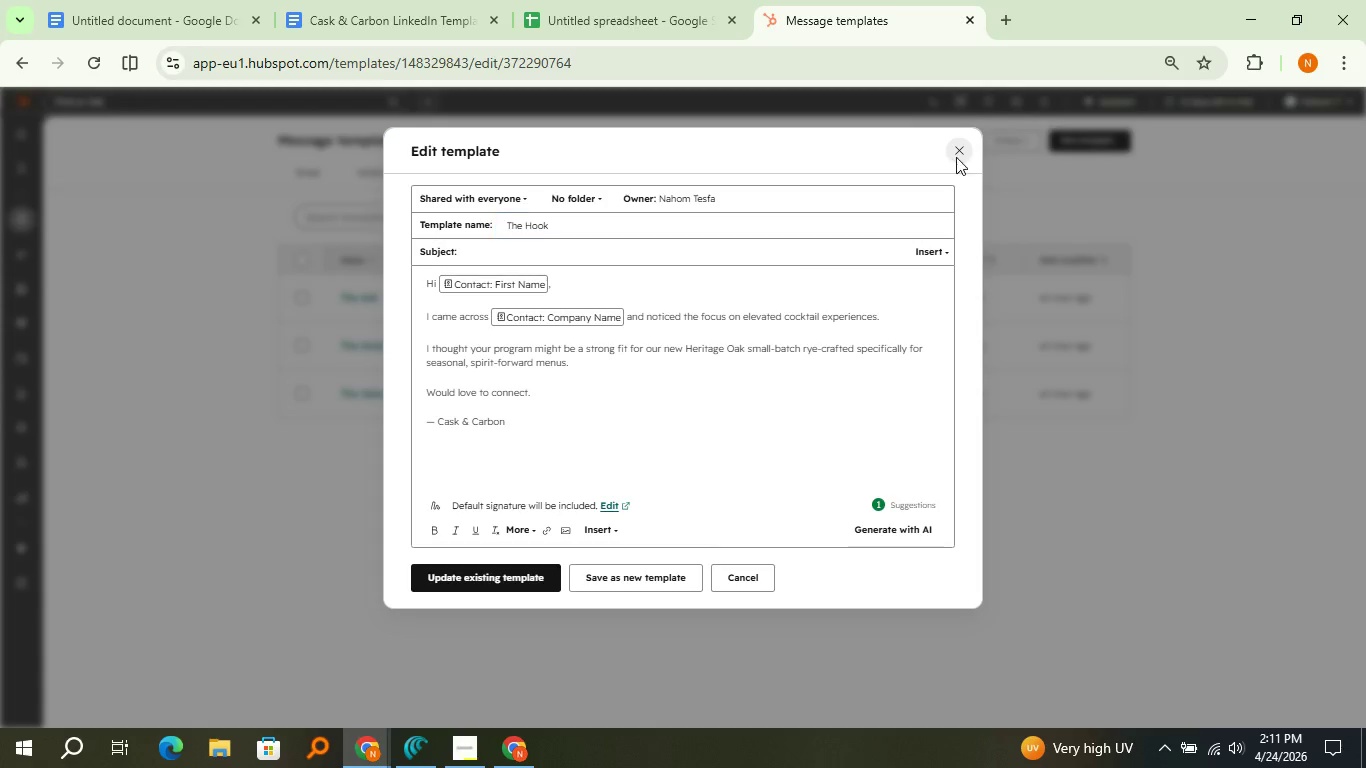 
left_click([956, 157])
 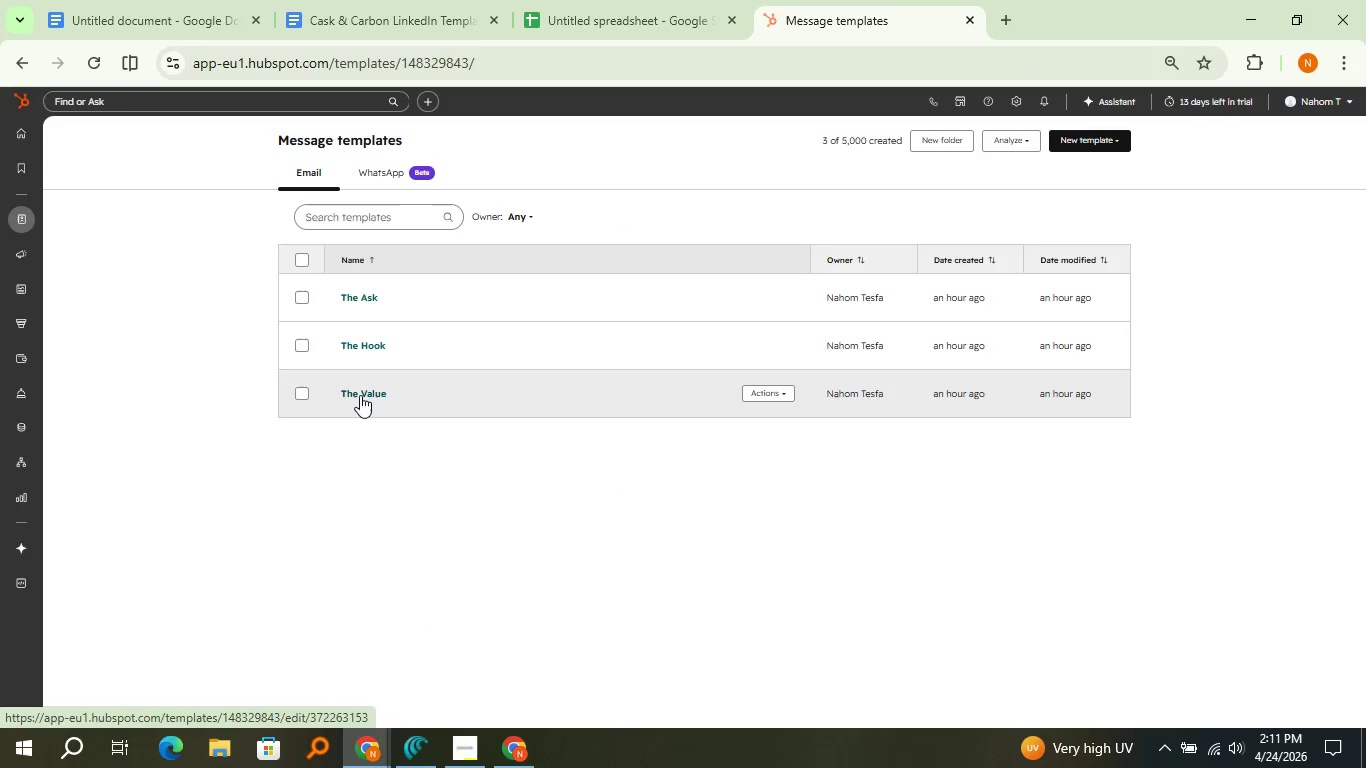 
left_click([360, 395])
 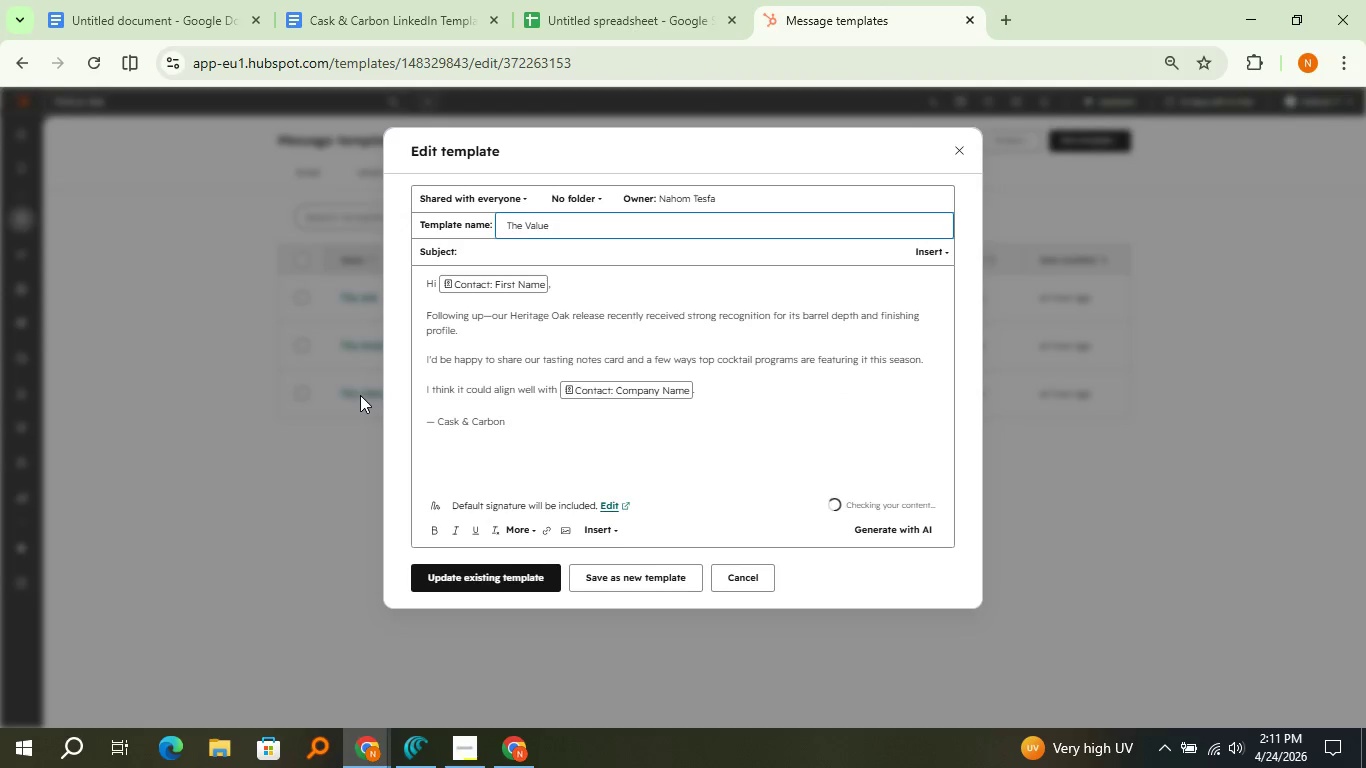 
key(Meta+Shift+S)
 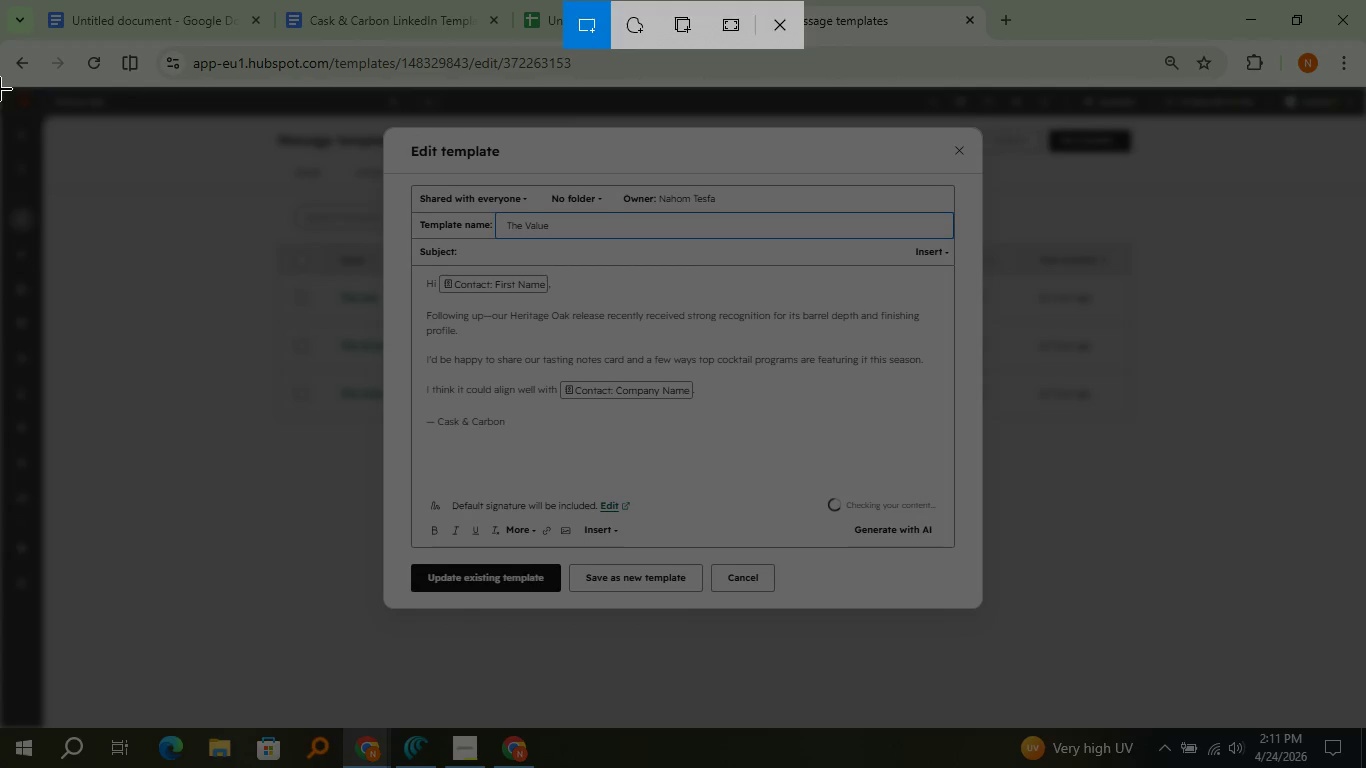 
left_click_drag(start_coordinate=[0, 89], to_coordinate=[1363, 727])
 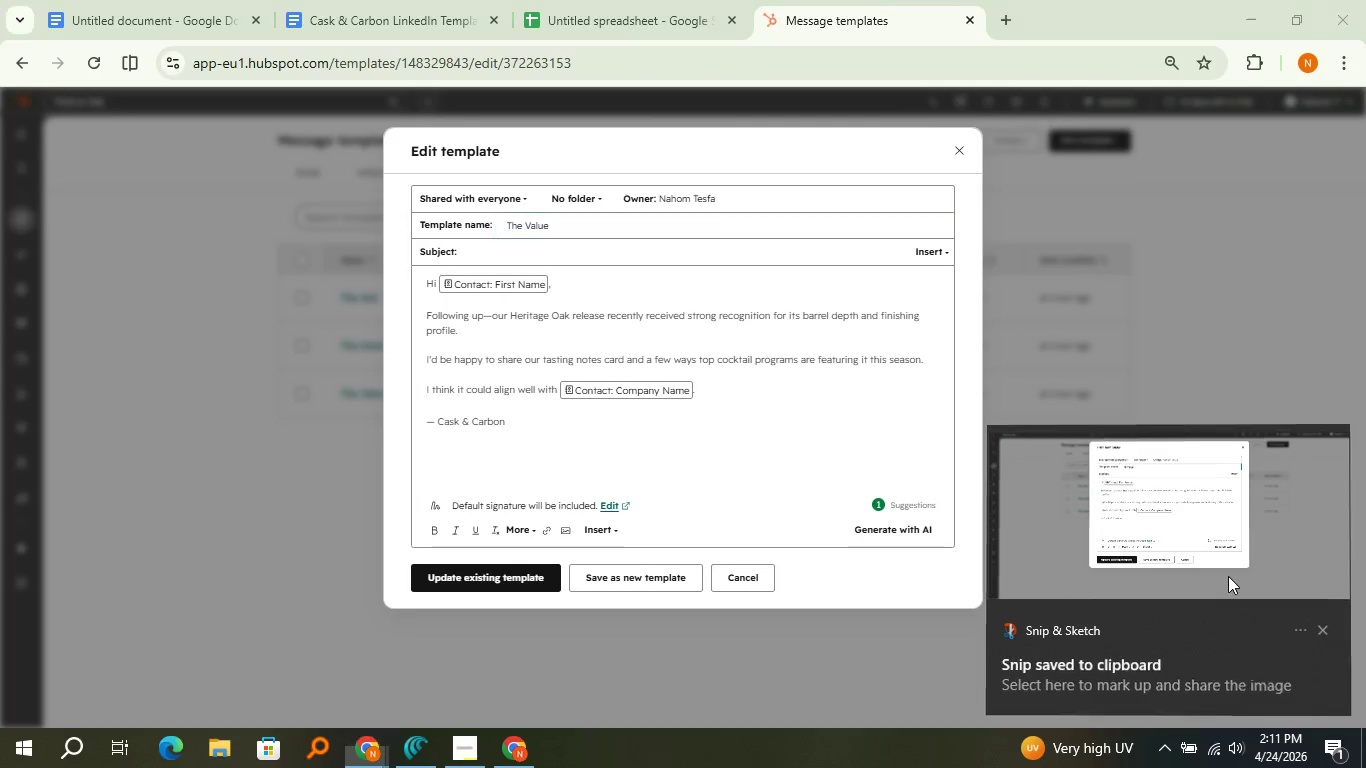 
left_click([1228, 576])
 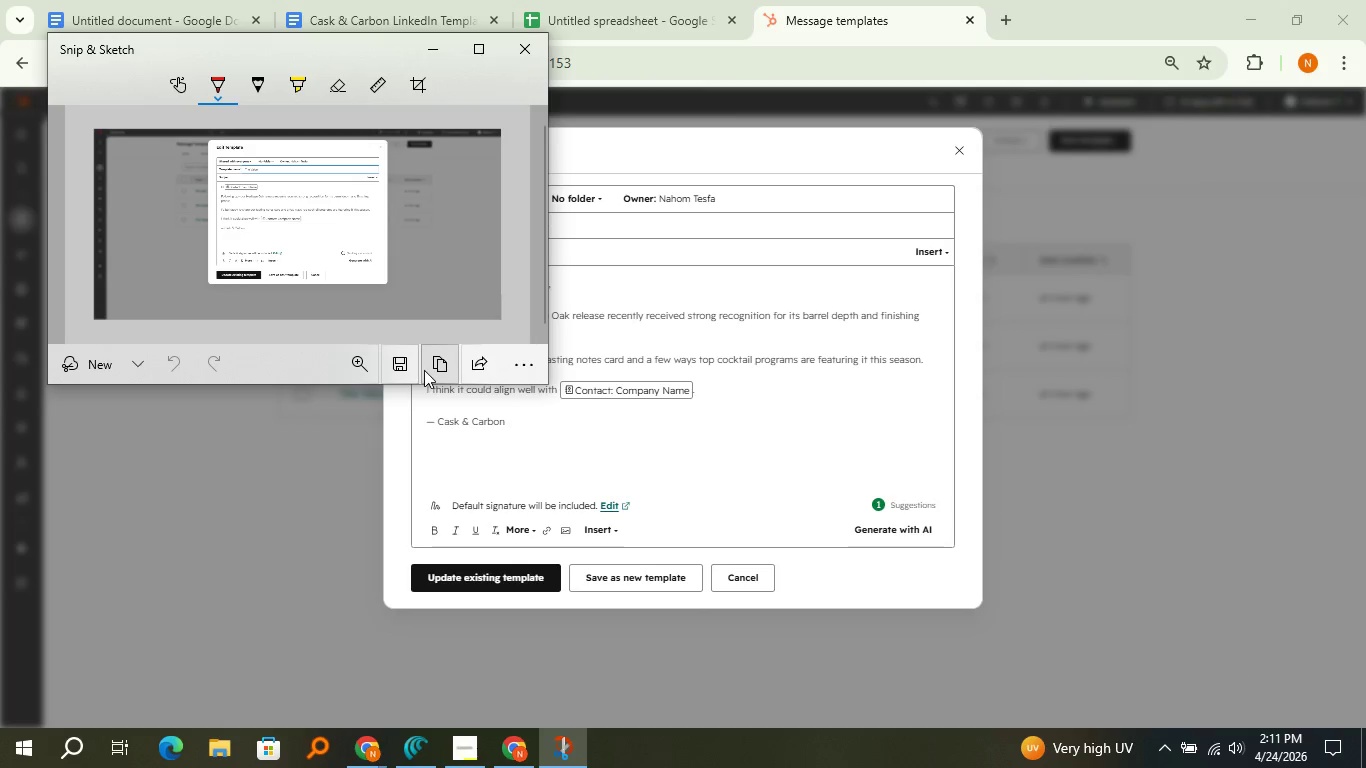 
left_click([424, 370])
 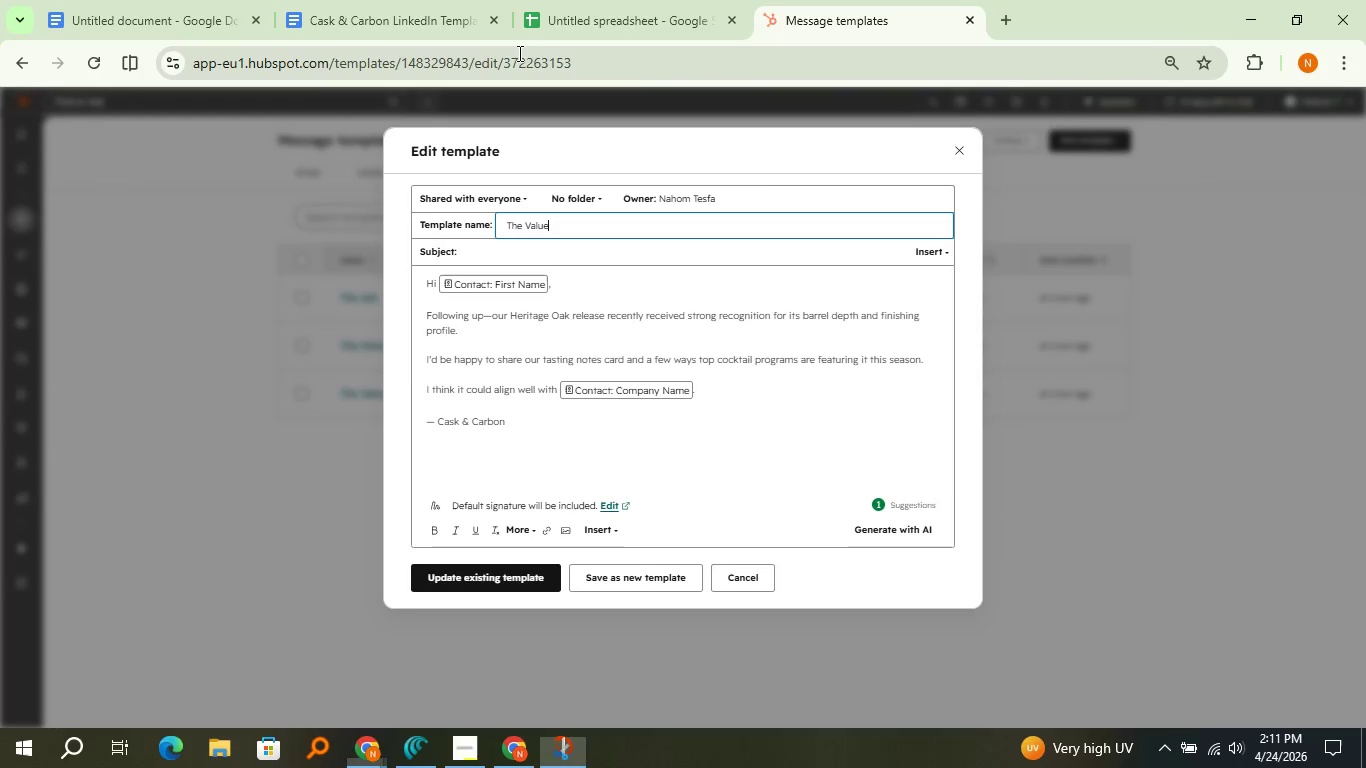 
left_click([518, 53])
 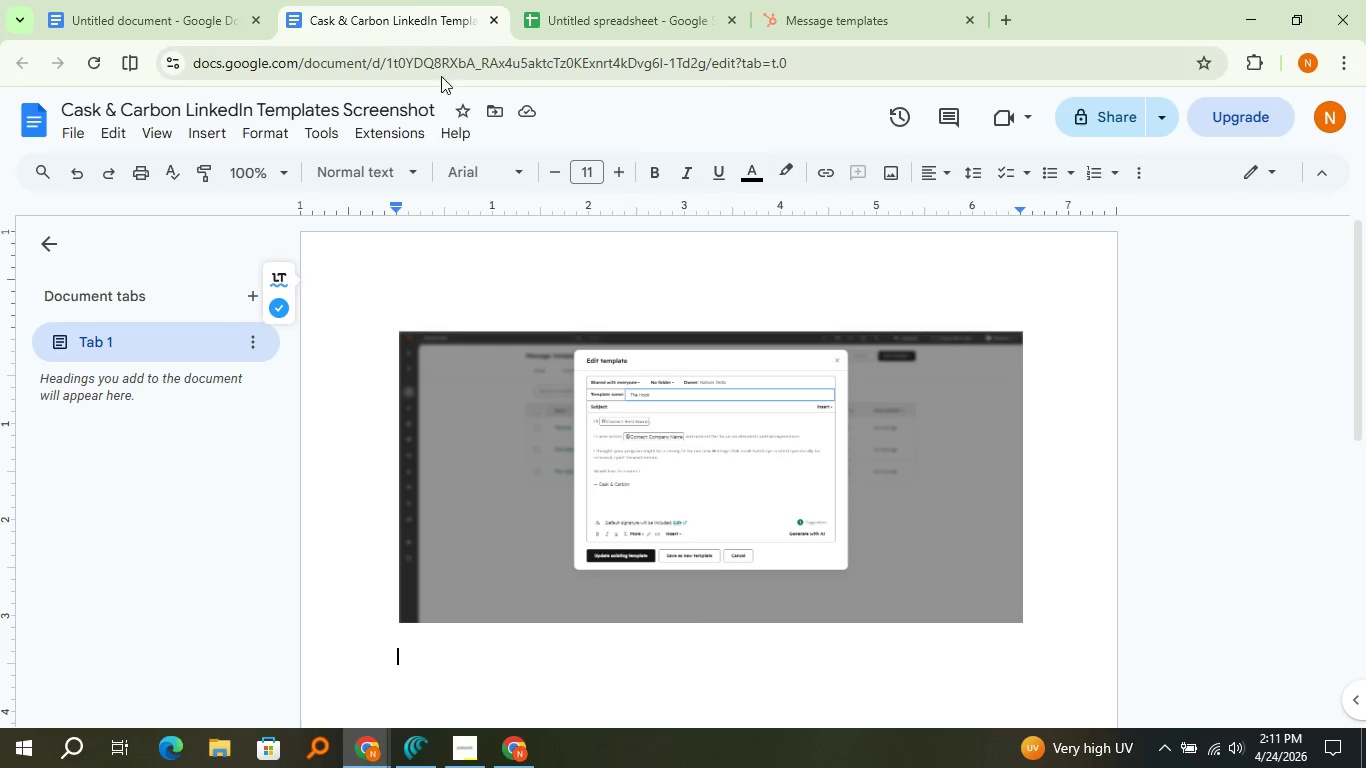 
left_click([418, 0])
 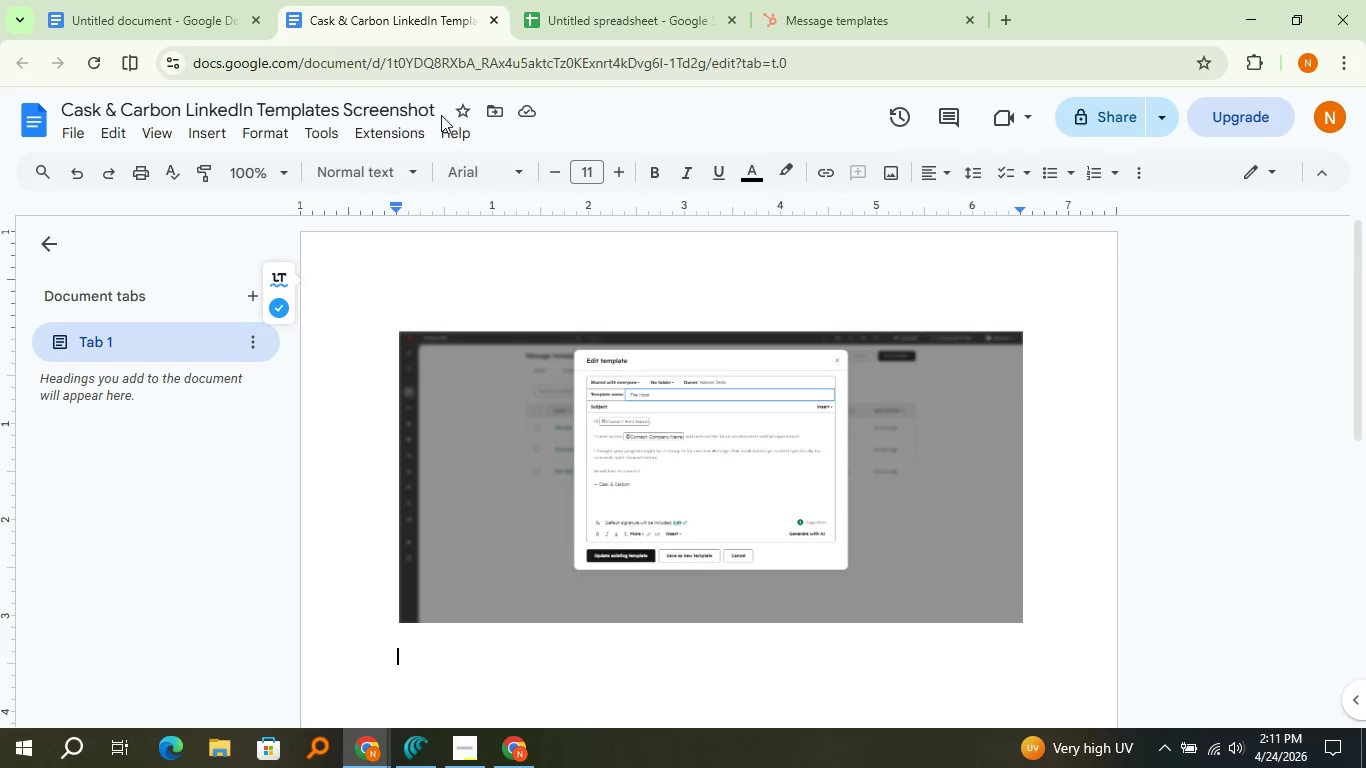 
key(Control+V)
 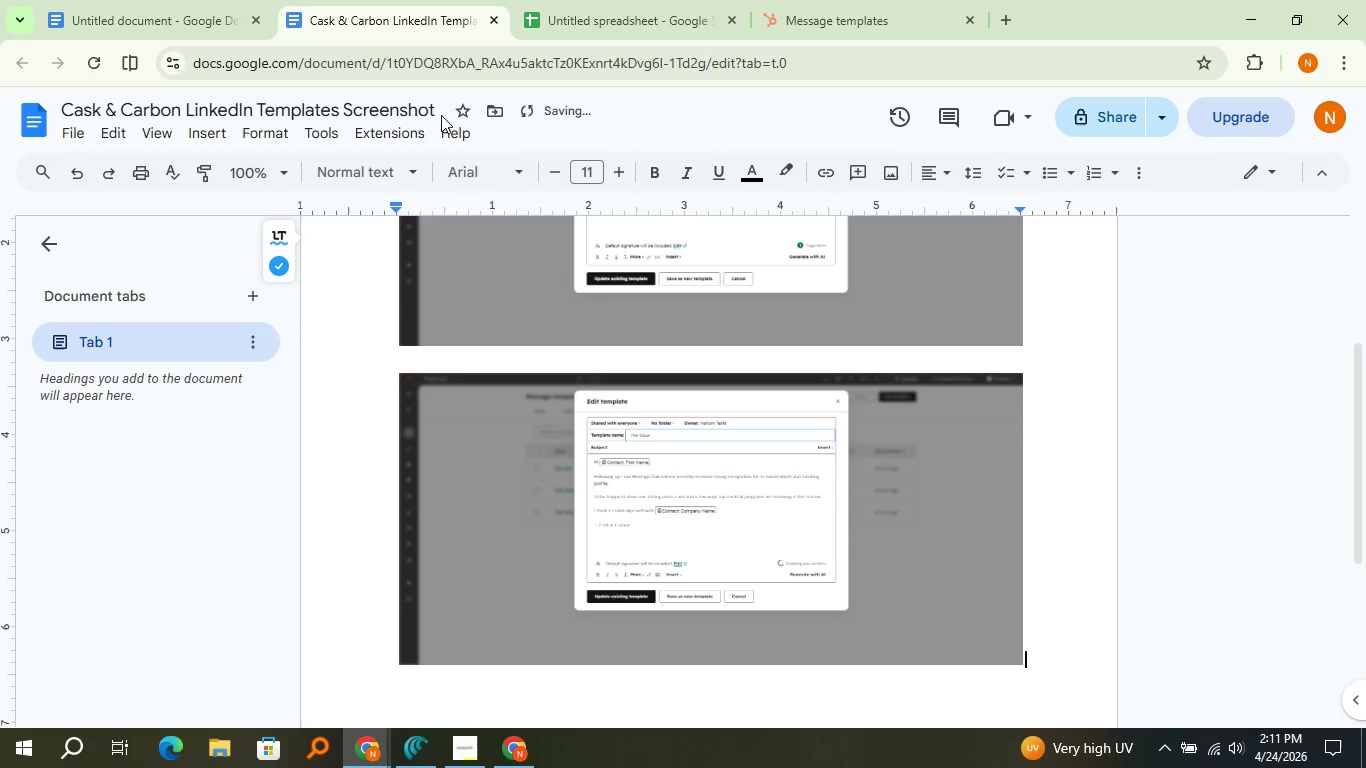 
key(Shift+ShiftRight)
 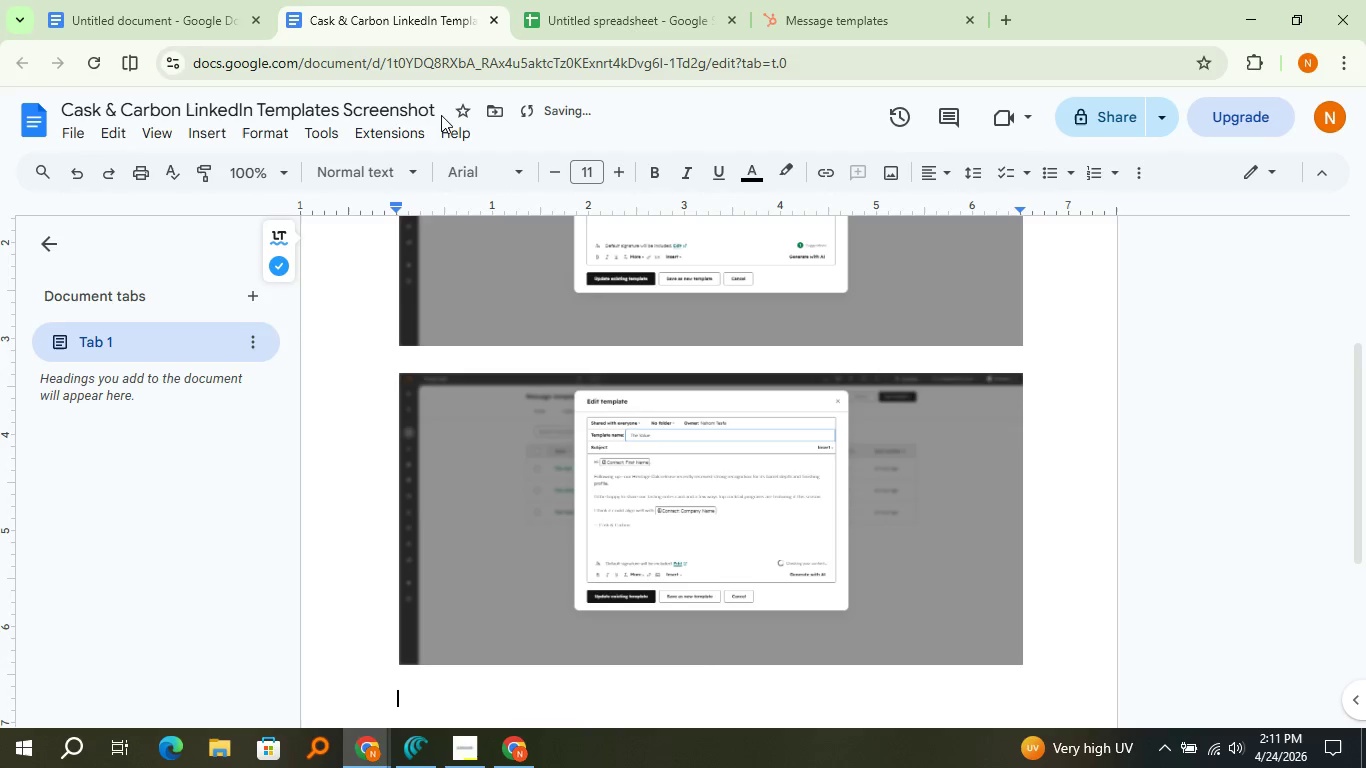 
key(Enter)
 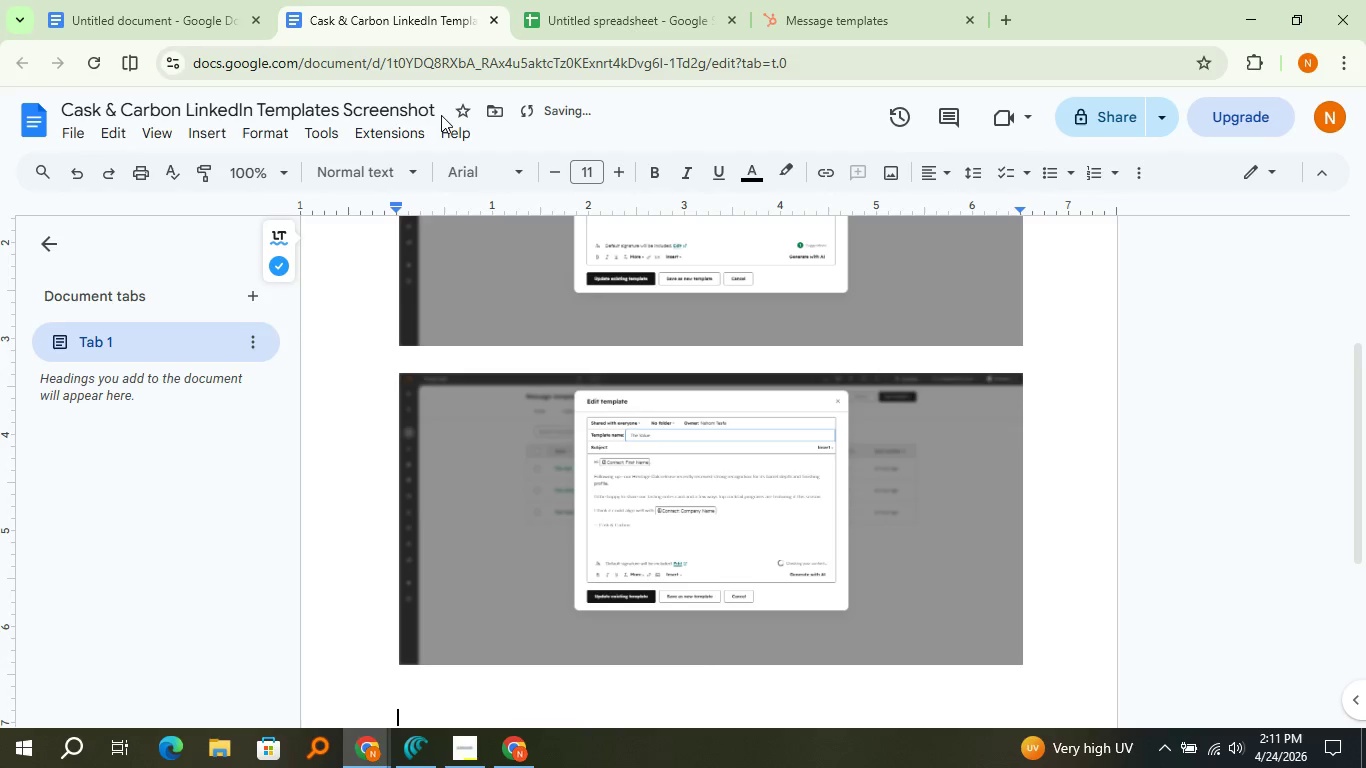 
key(Enter)
 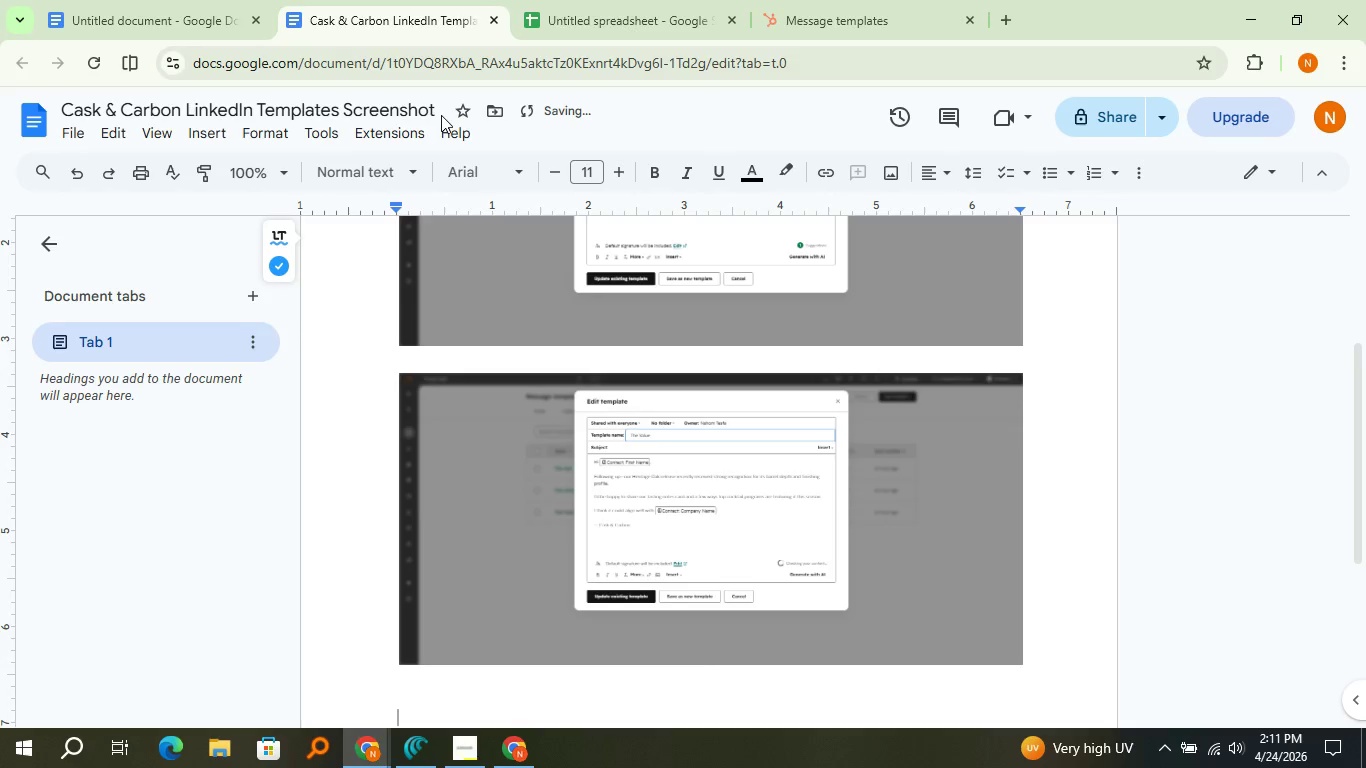 
key(Enter)
 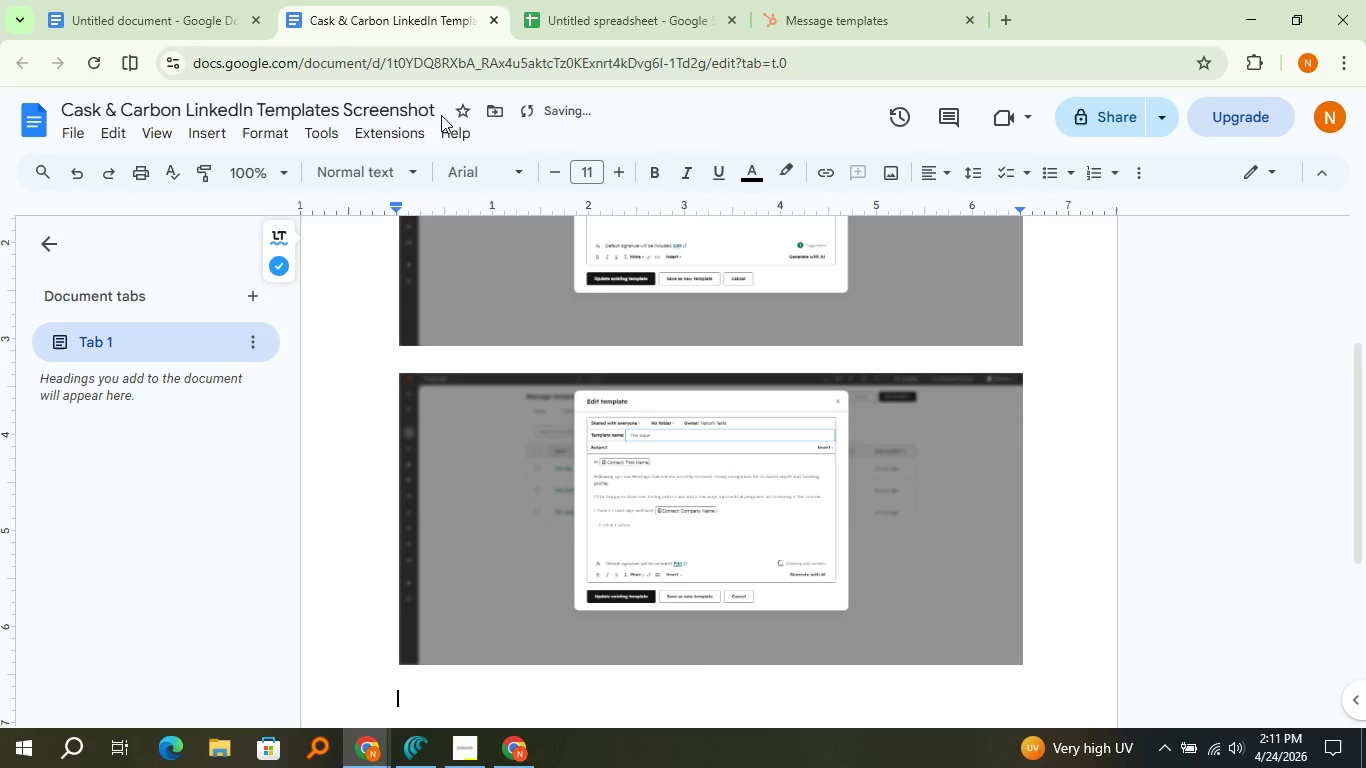 
key(Backspace)
 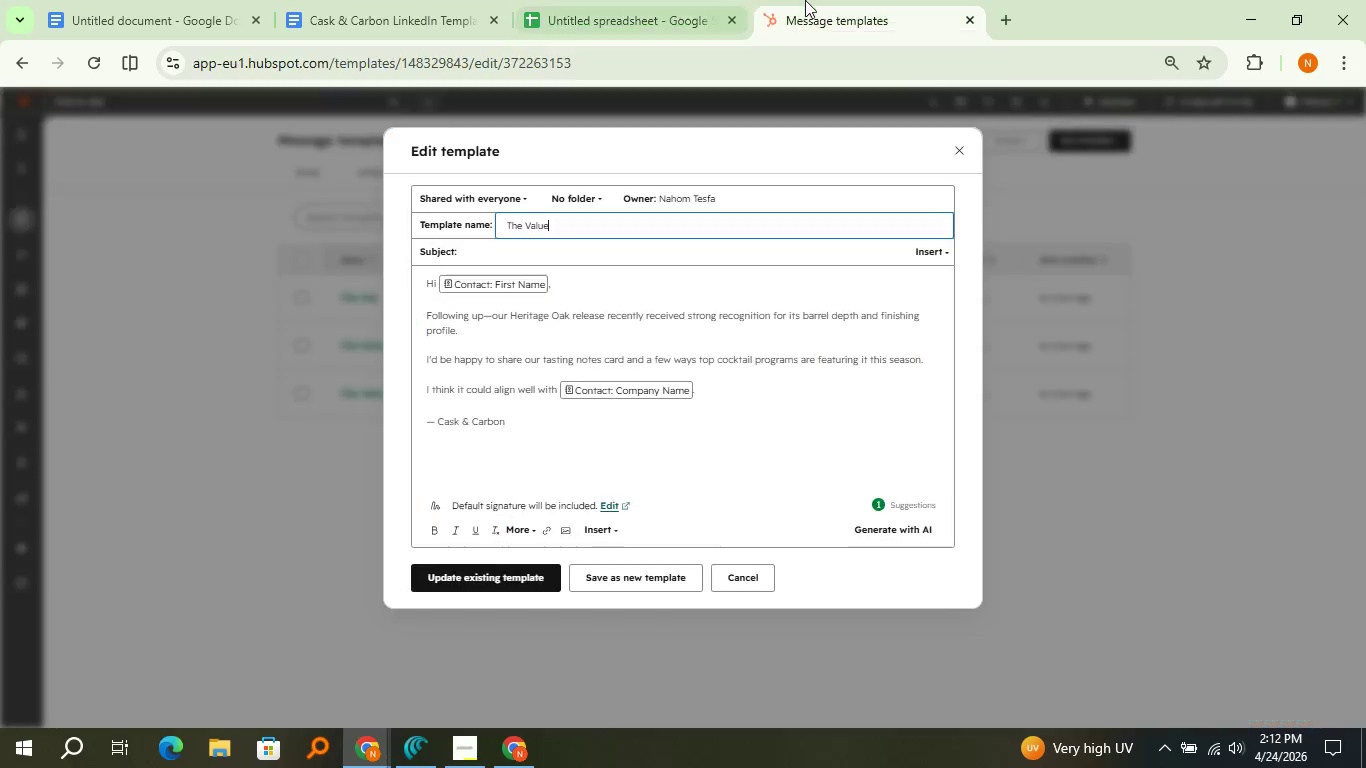 
double_click([805, 0])
 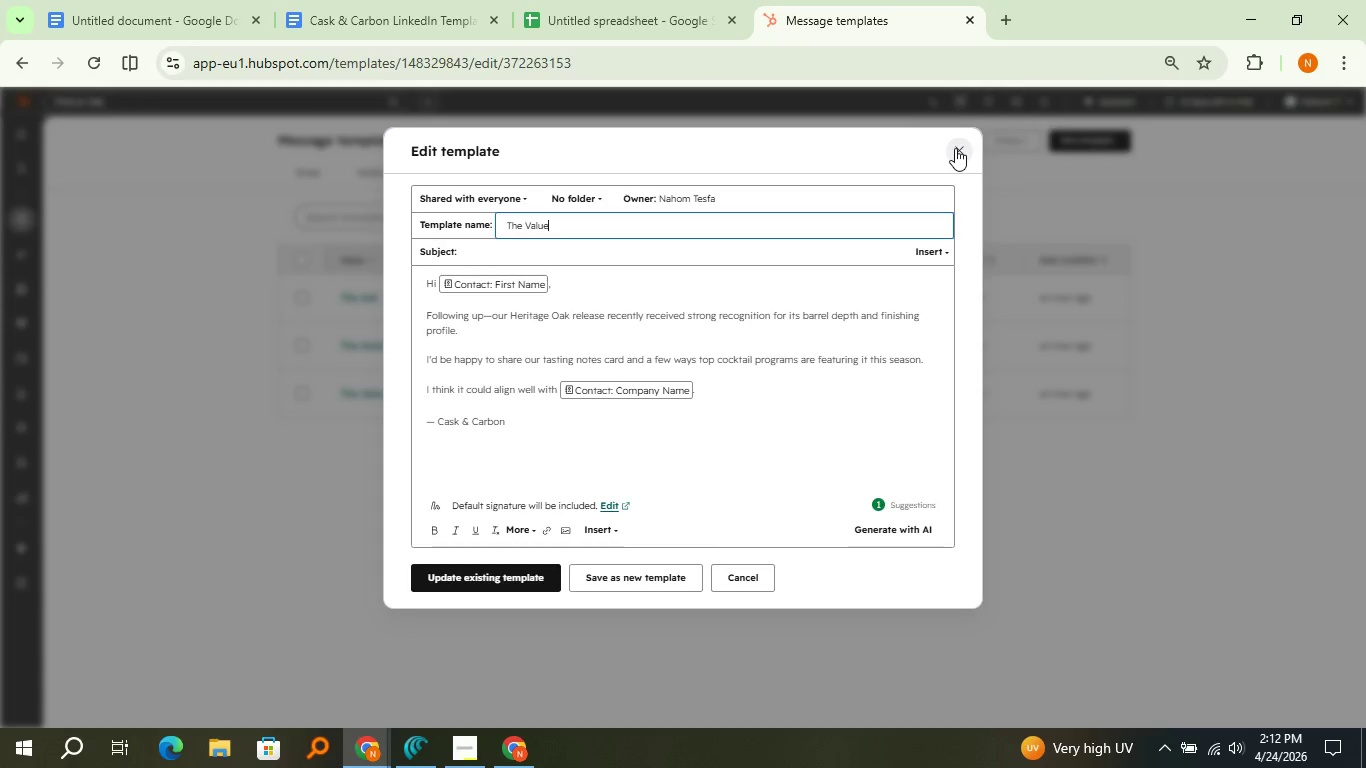 
left_click([955, 148])
 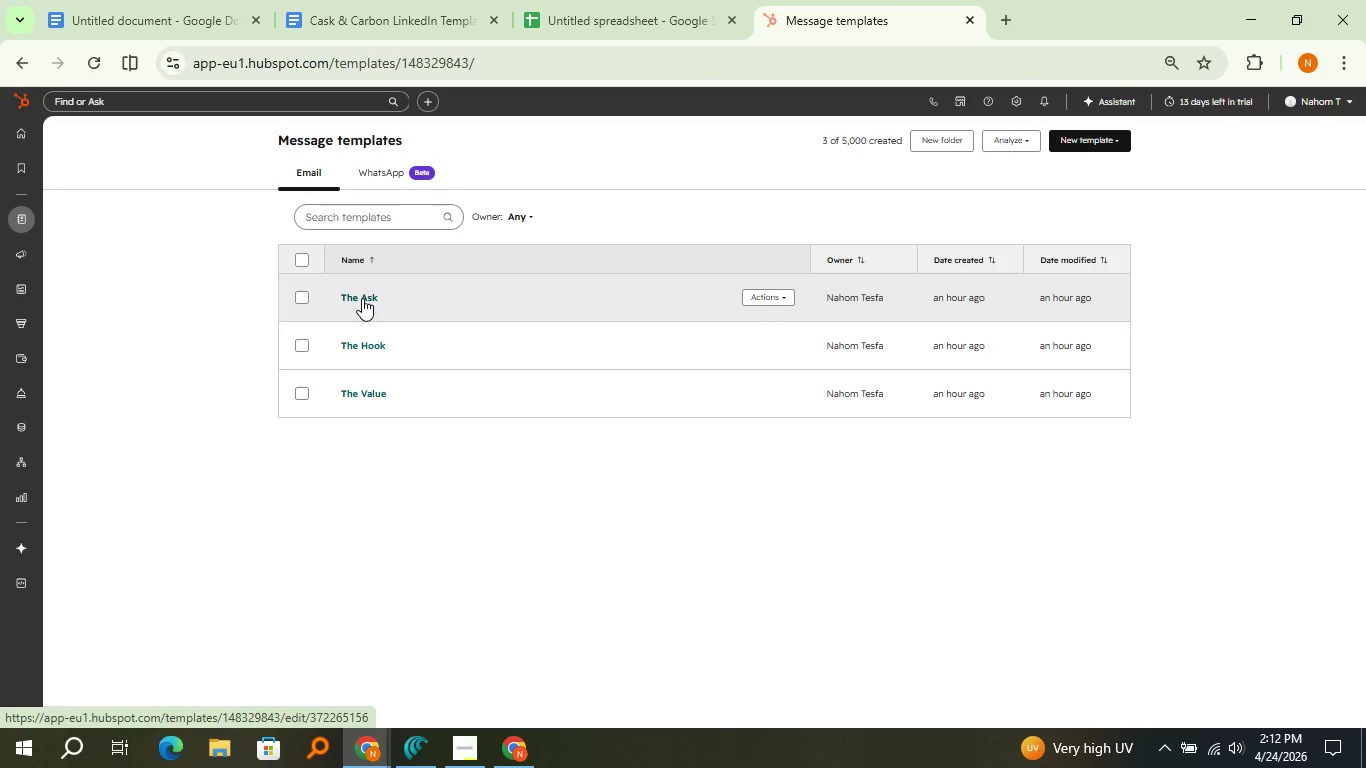 
left_click([362, 298])
 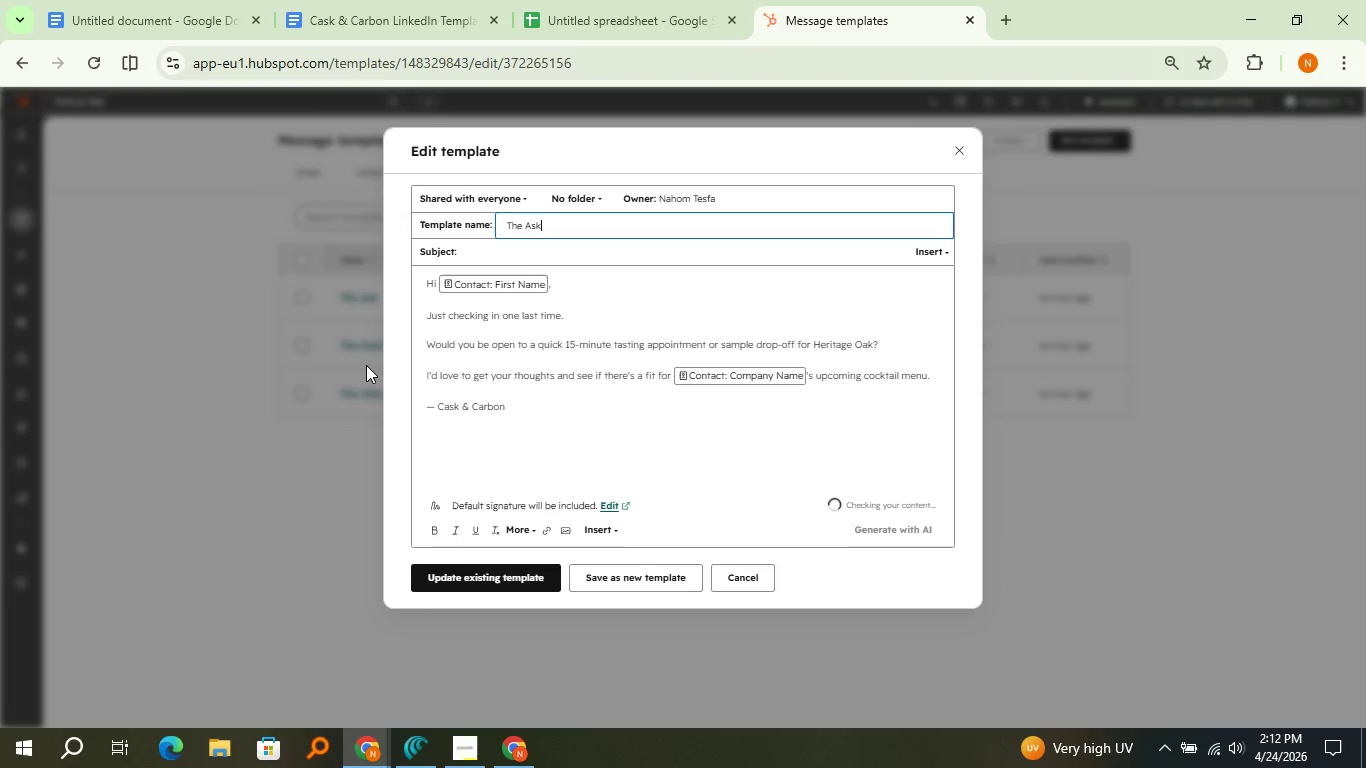 
key(Meta+Shift+S)
 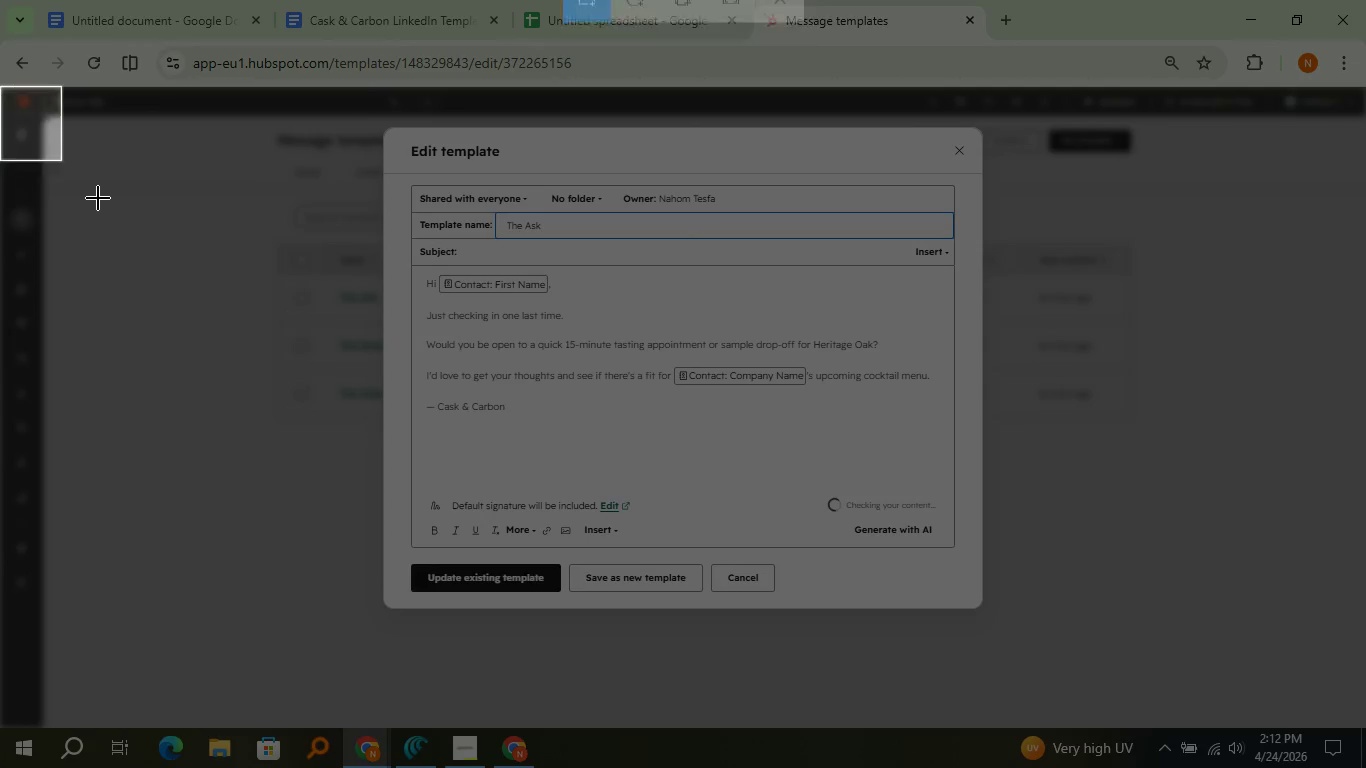 
left_click_drag(start_coordinate=[0, 86], to_coordinate=[1365, 726])
 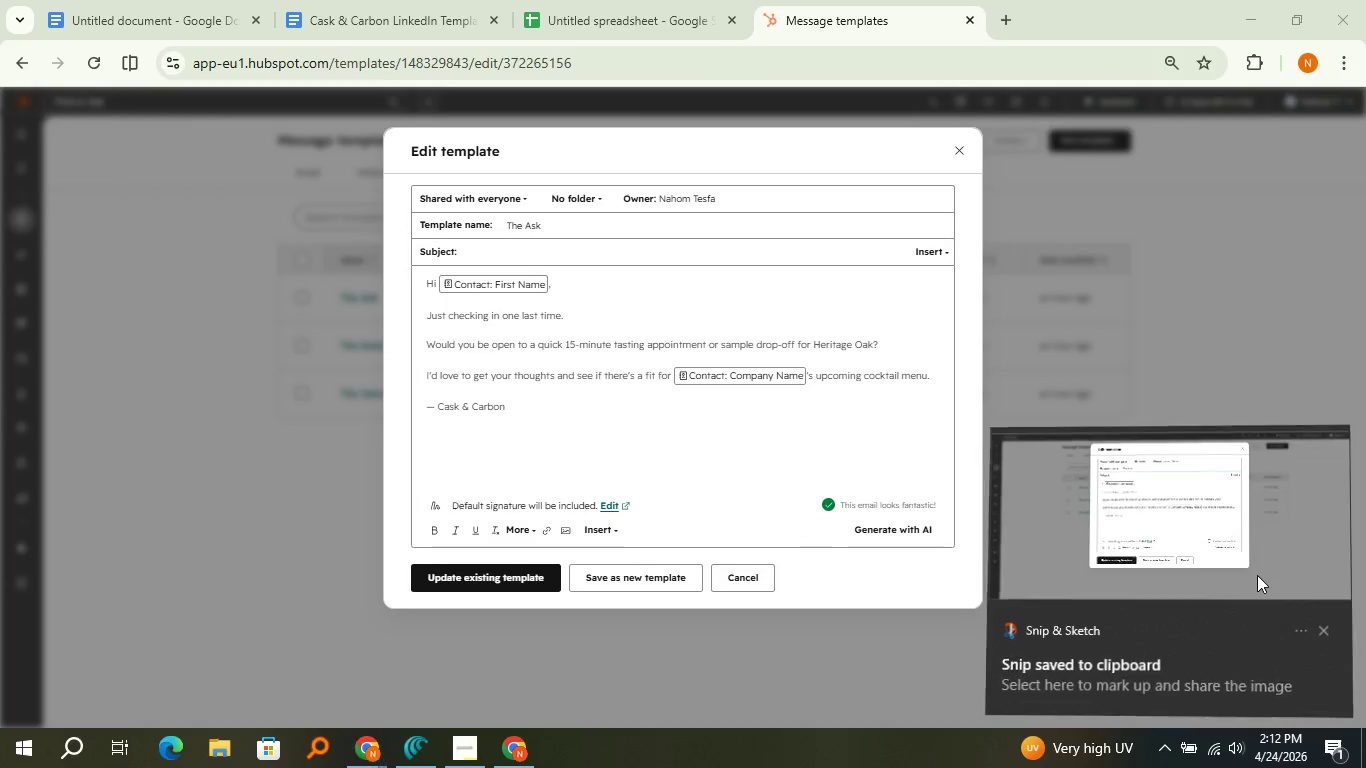 
left_click([1257, 575])
 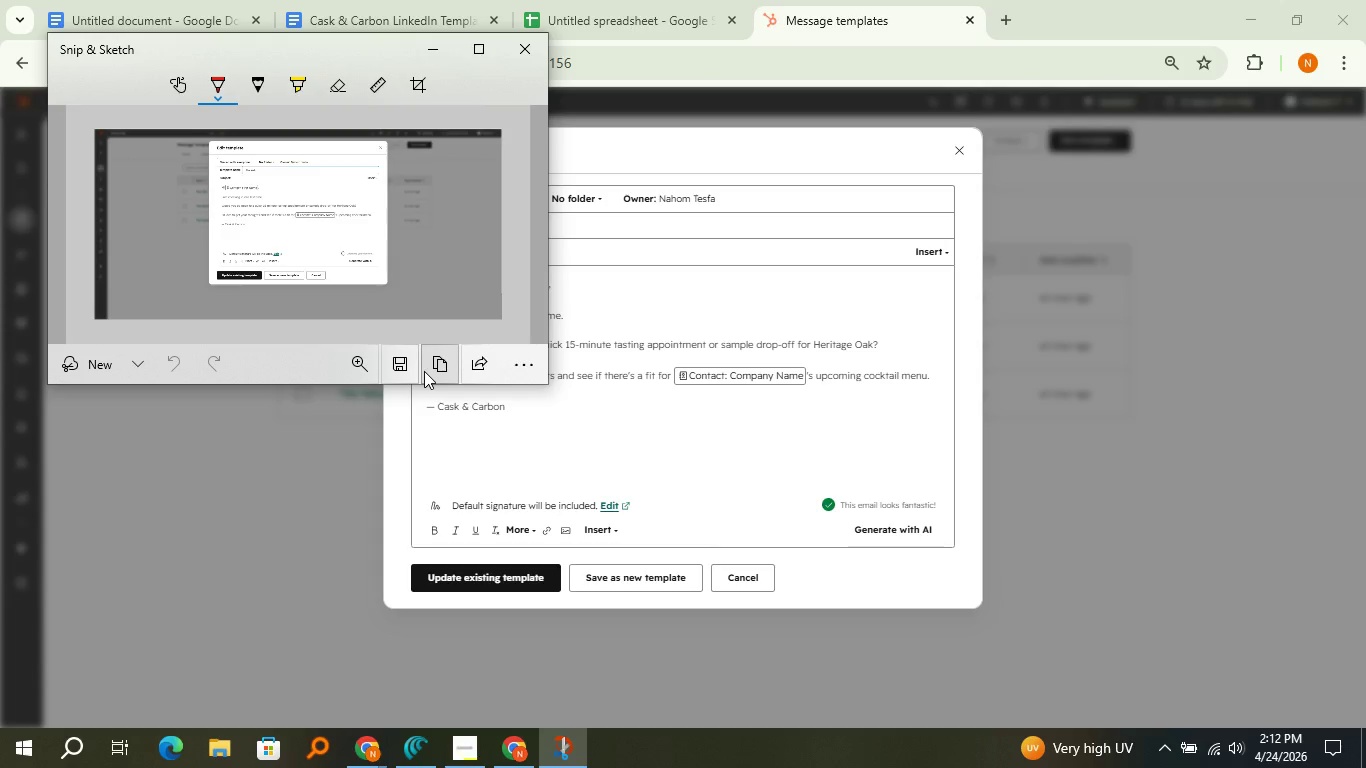 
left_click([424, 371])
 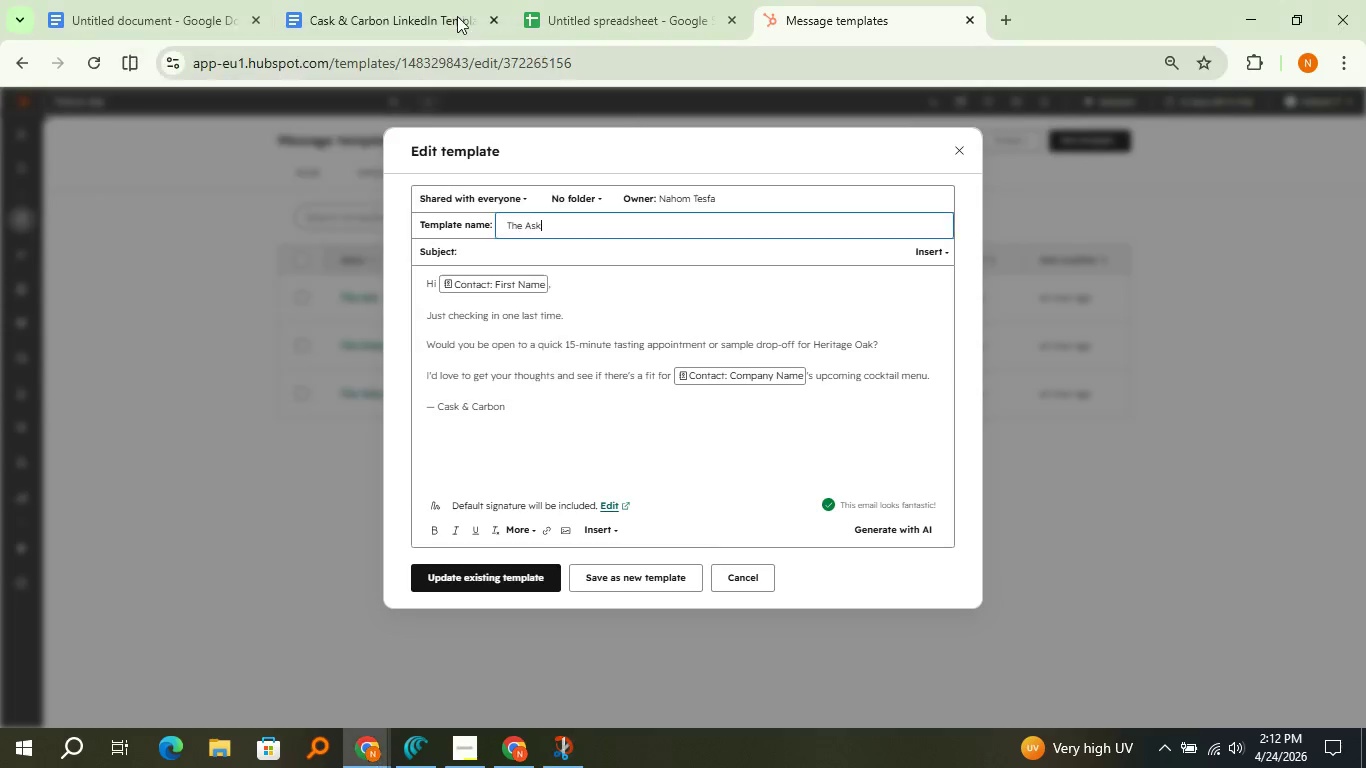 
left_click([514, 63])
 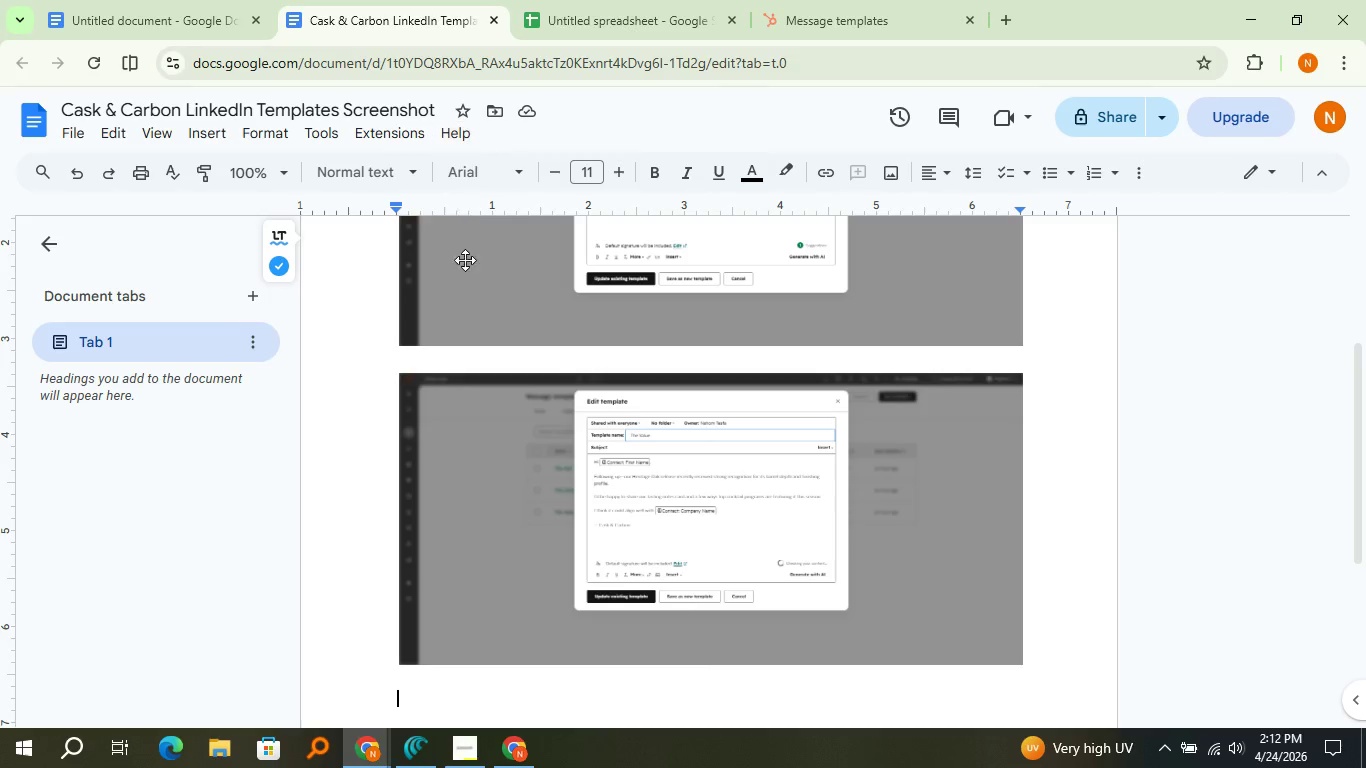 
double_click([435, 0])
 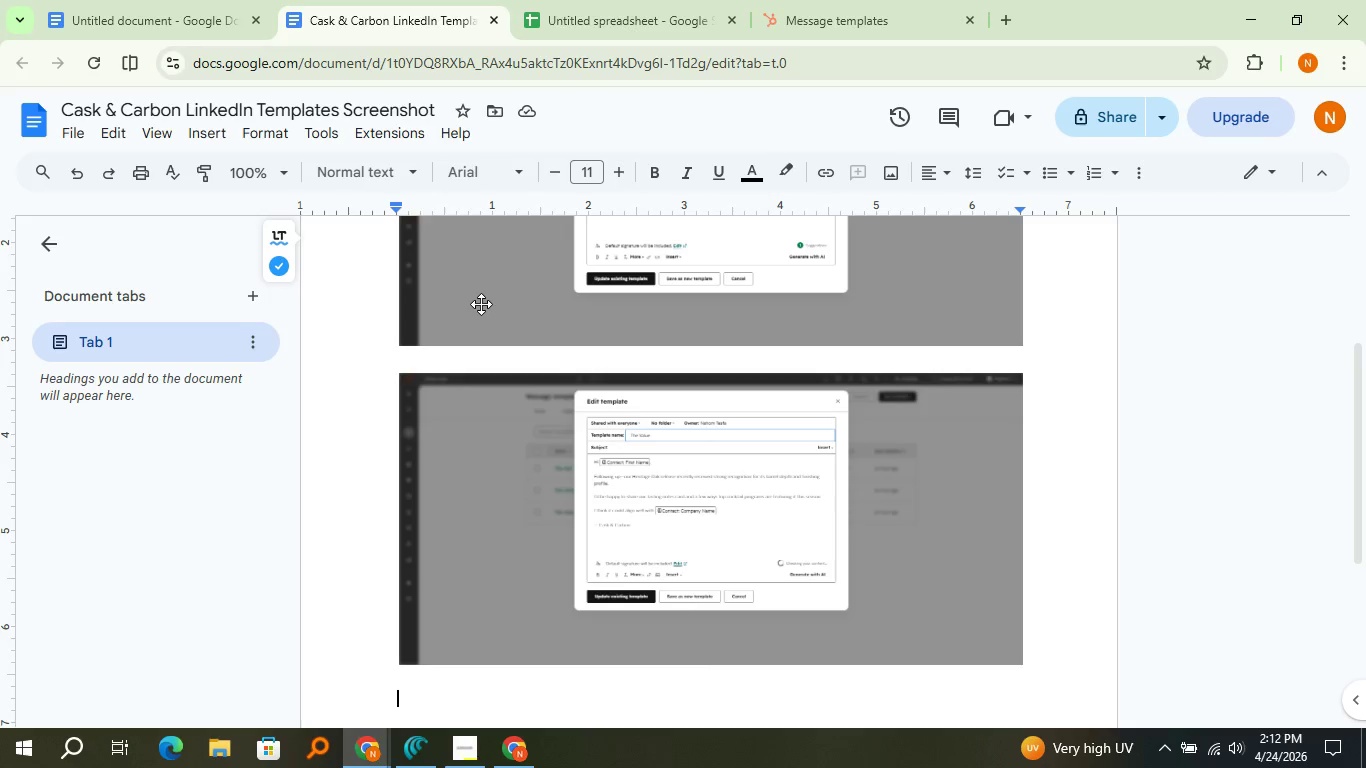 
key(Control+V)
 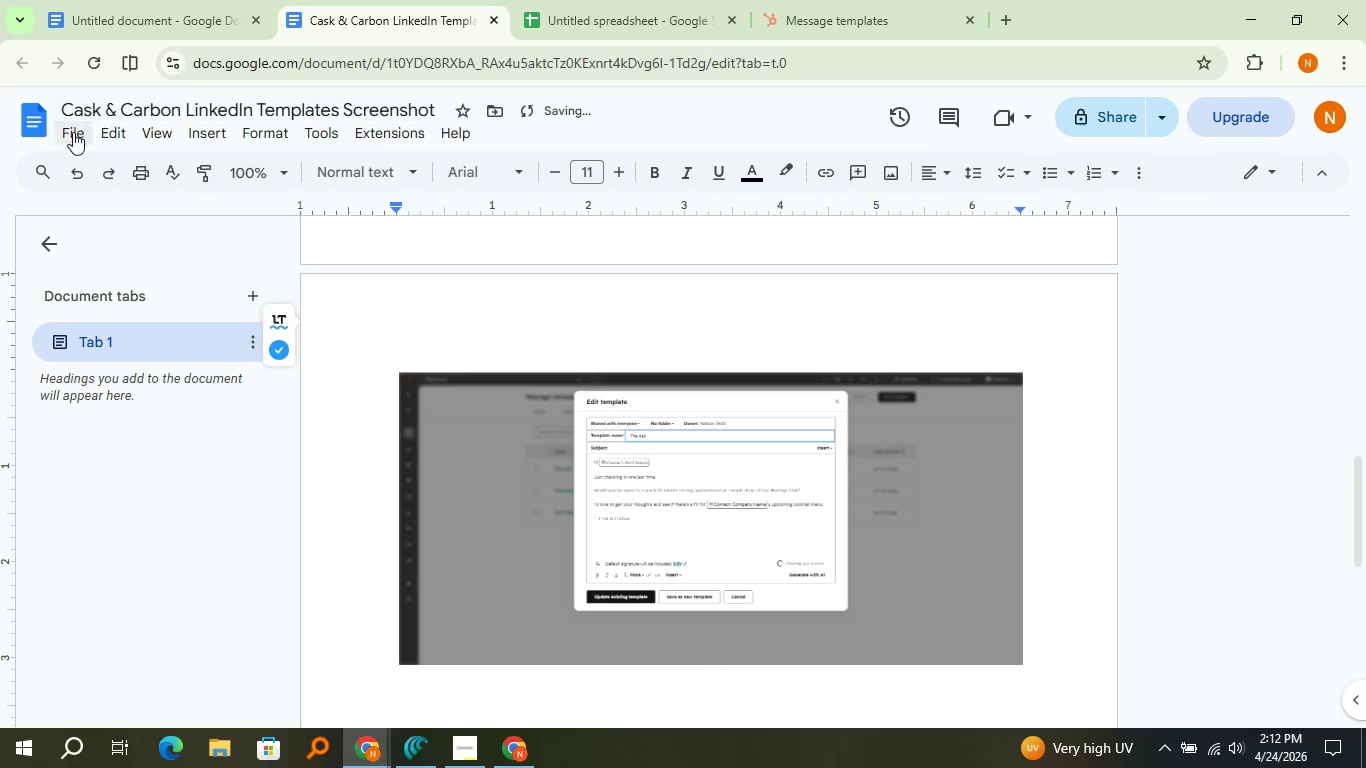 
left_click([73, 132])
 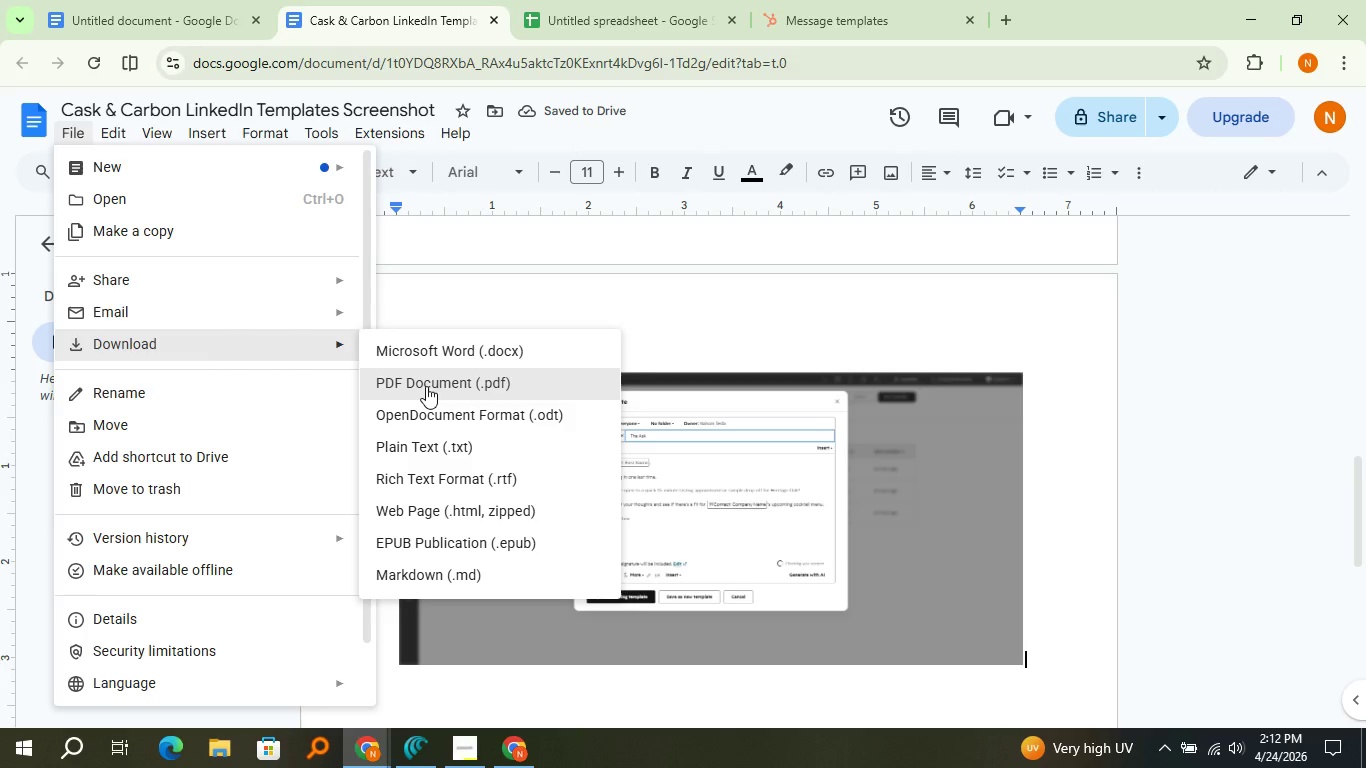 
left_click([426, 386])
 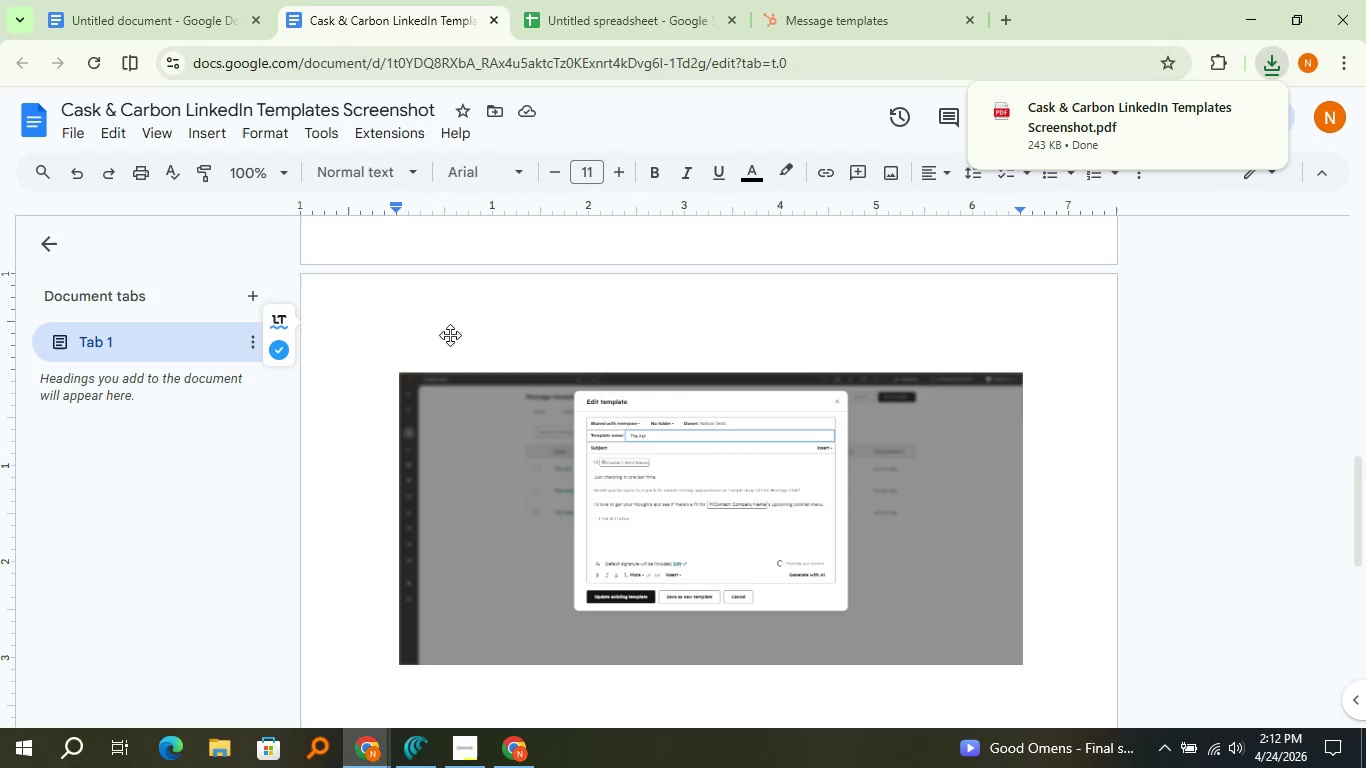 
left_click([769, 11])
 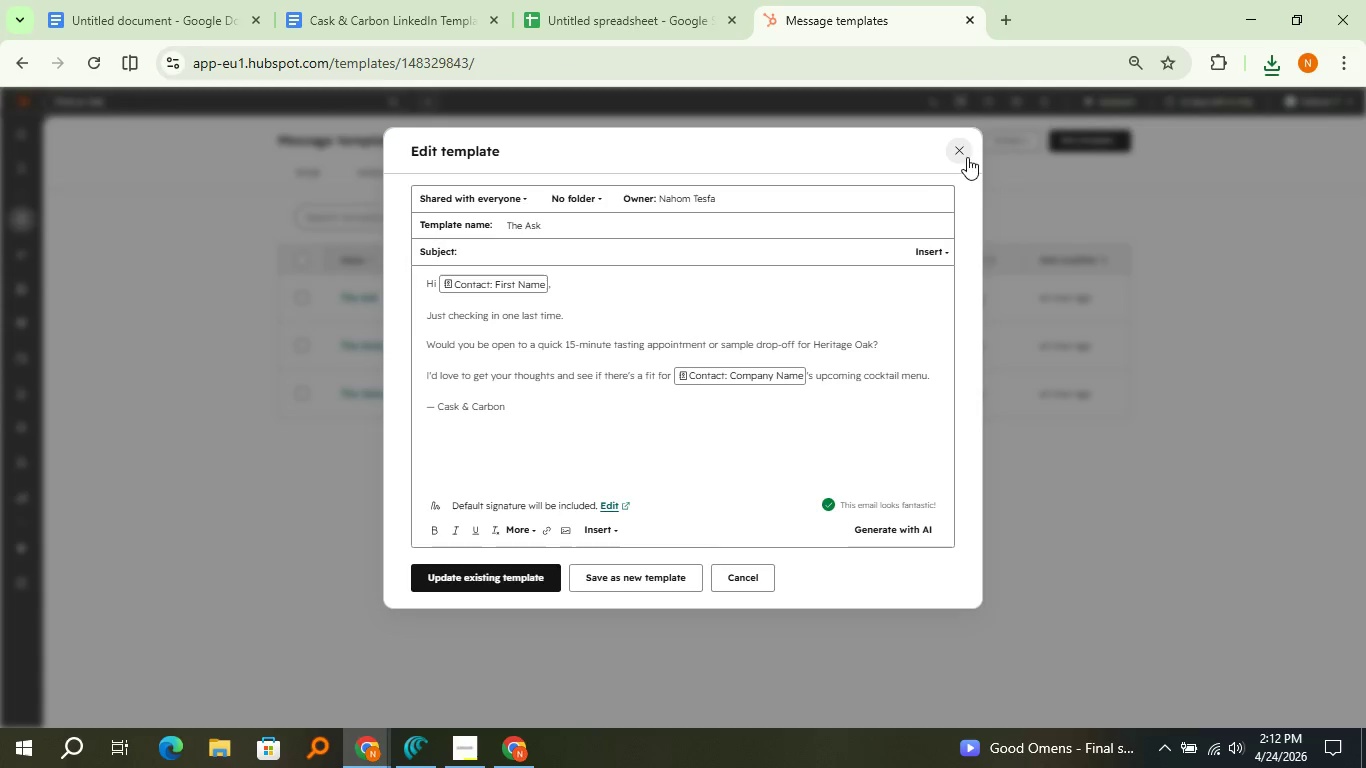 
left_click([967, 157])
 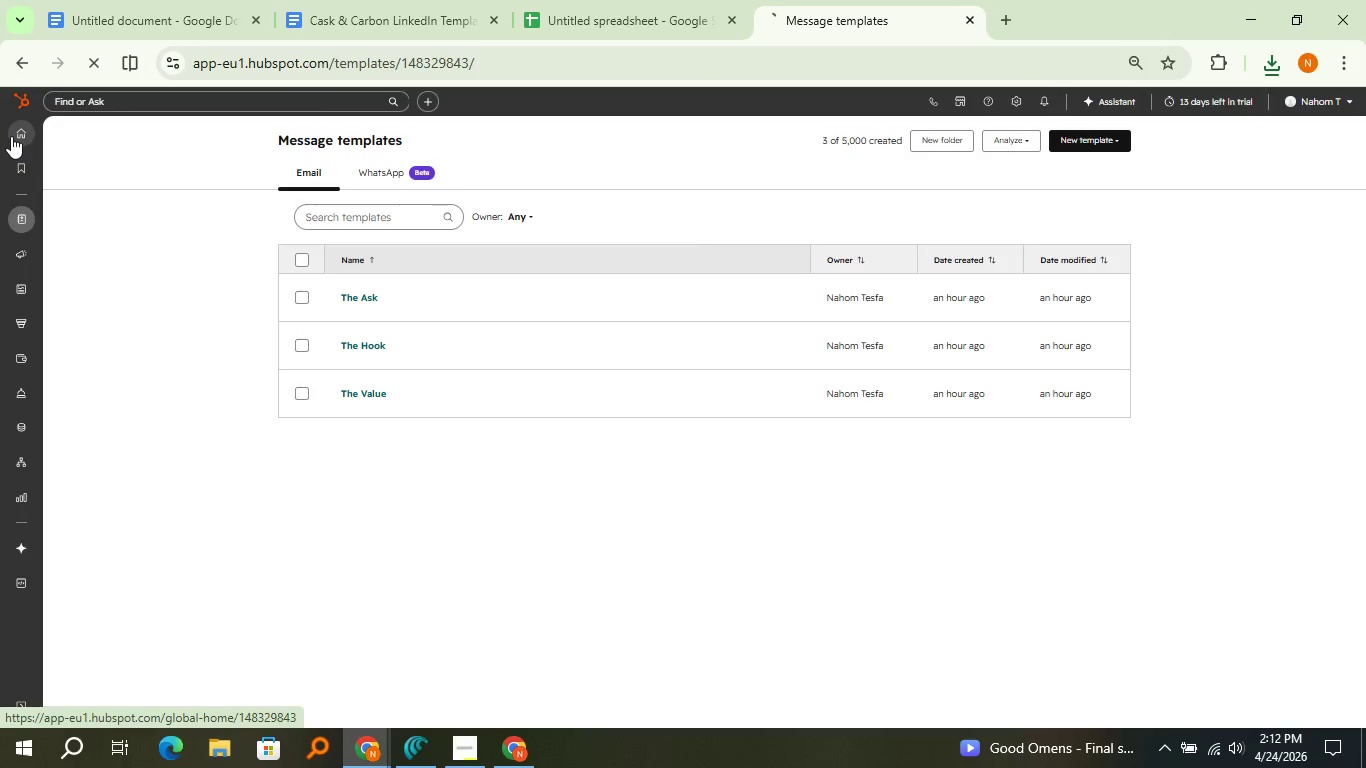 
left_click([11, 136])
 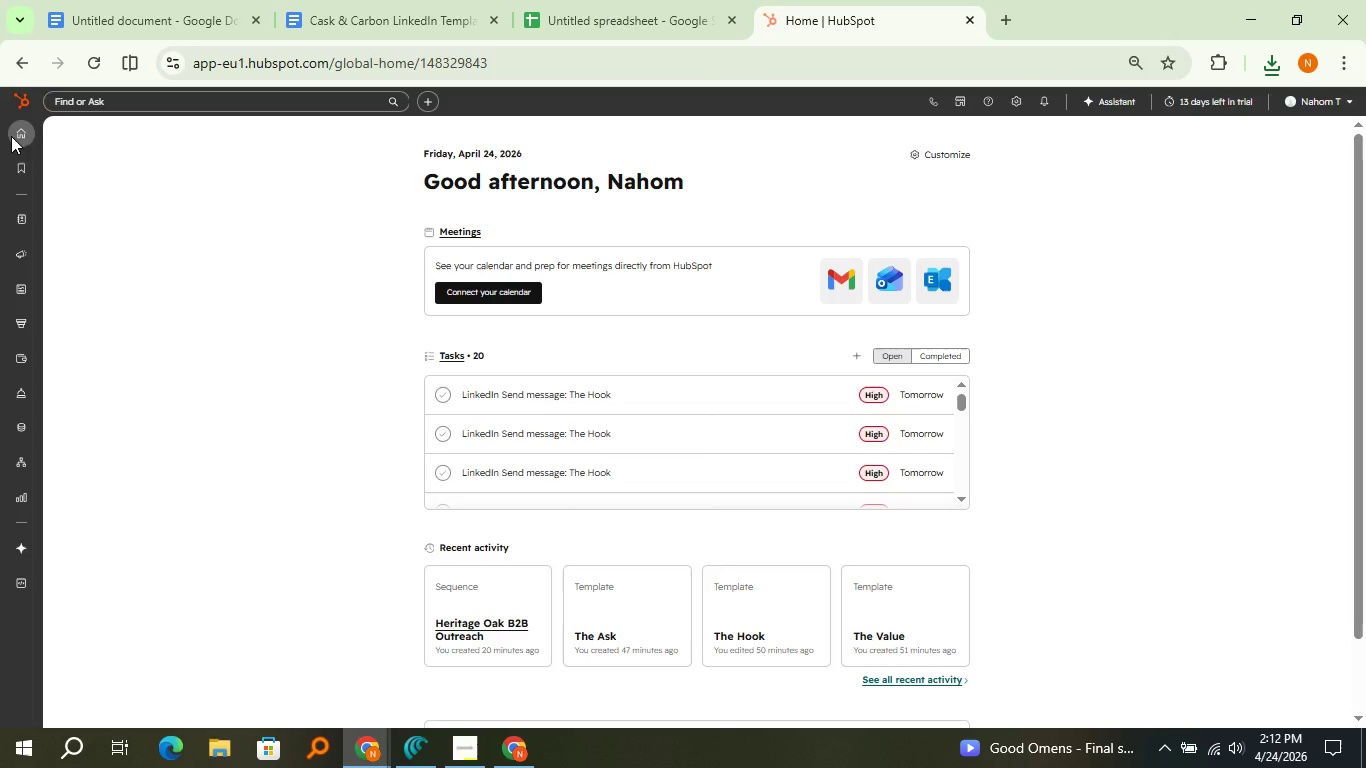 
wait(13.78)
 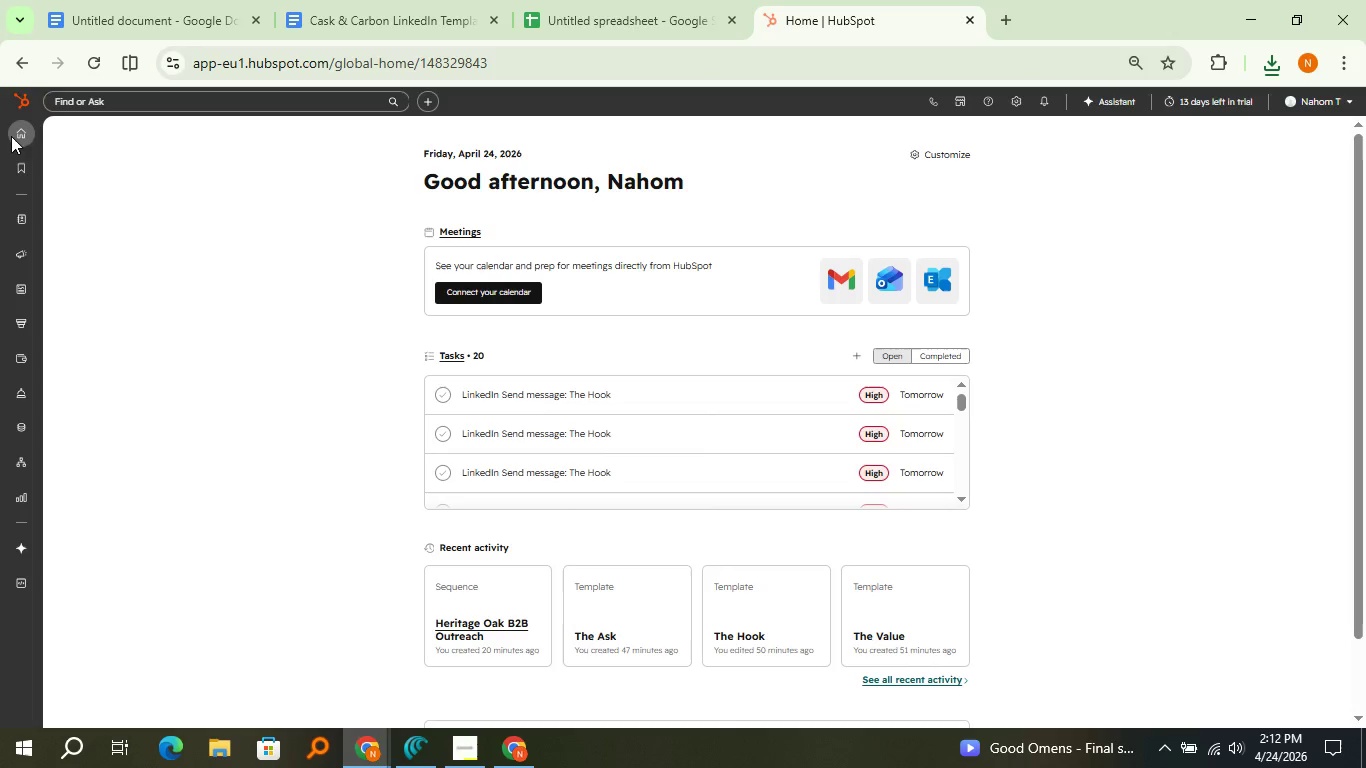 
mouse_move([158, 452])
 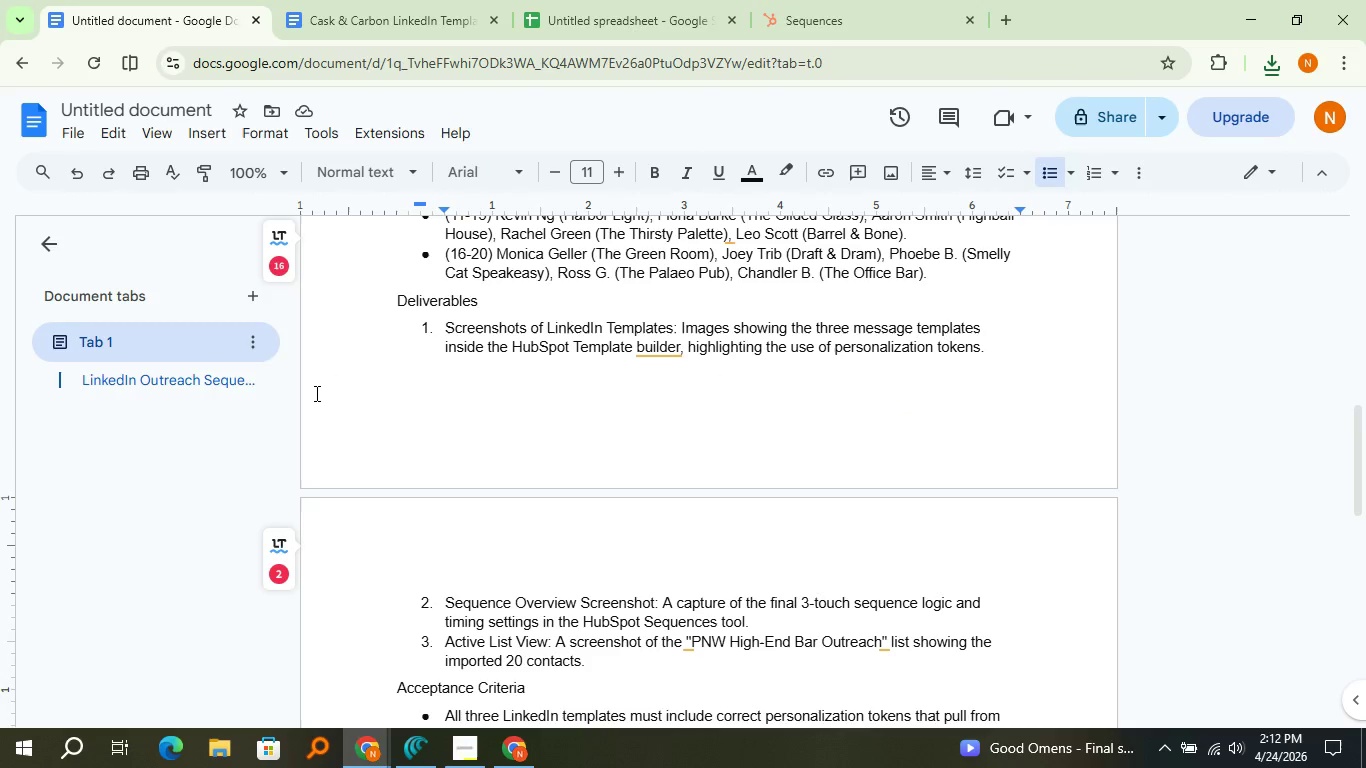 
scroll: coordinate [315, 393], scroll_direction: down, amount: 1.0
 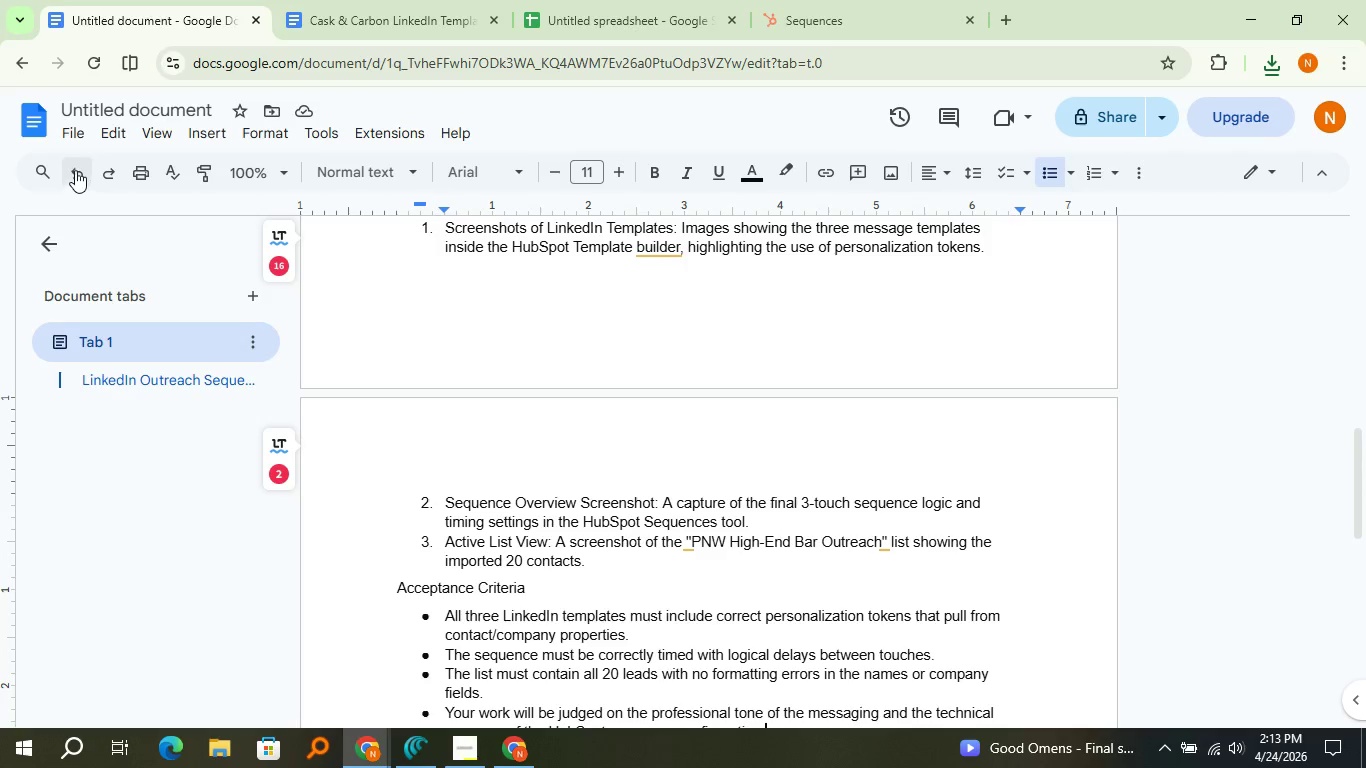 
left_click([58, 131])
 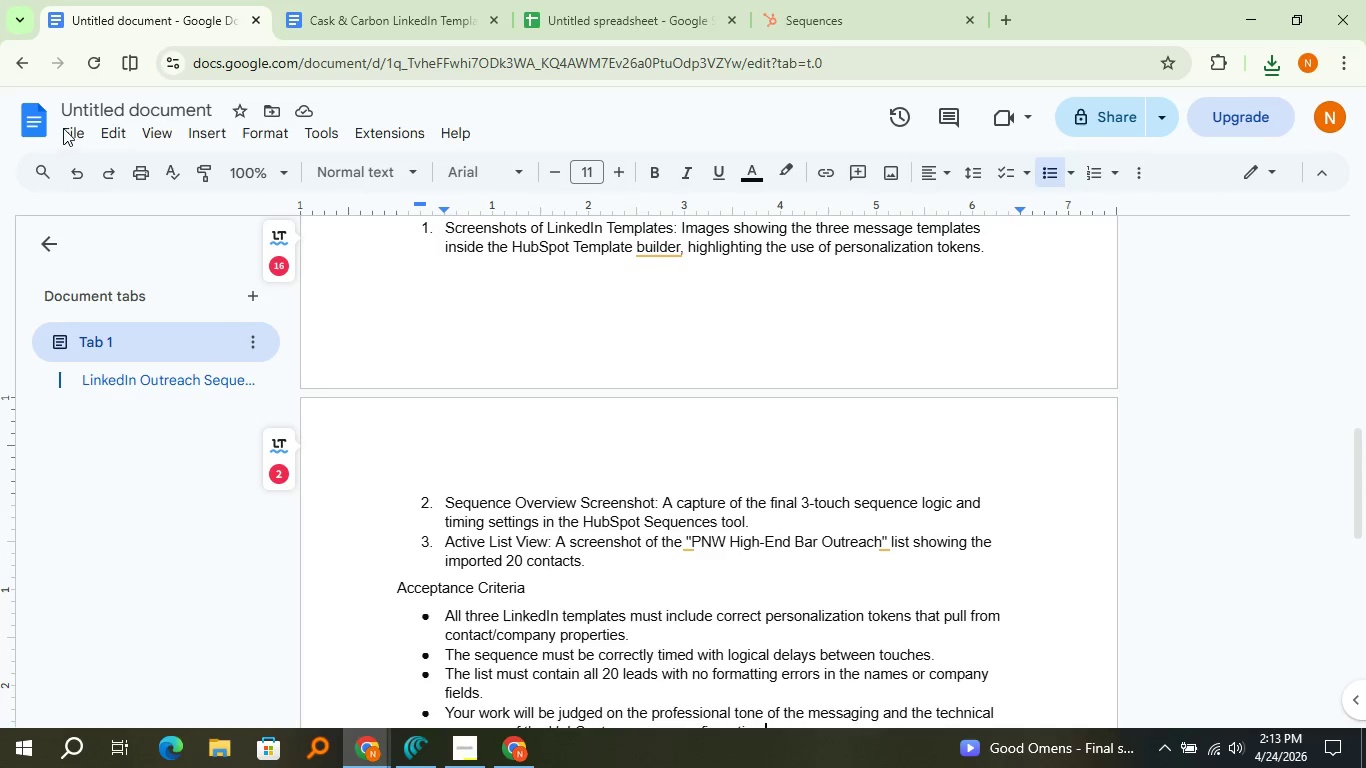 
double_click([61, 131])
 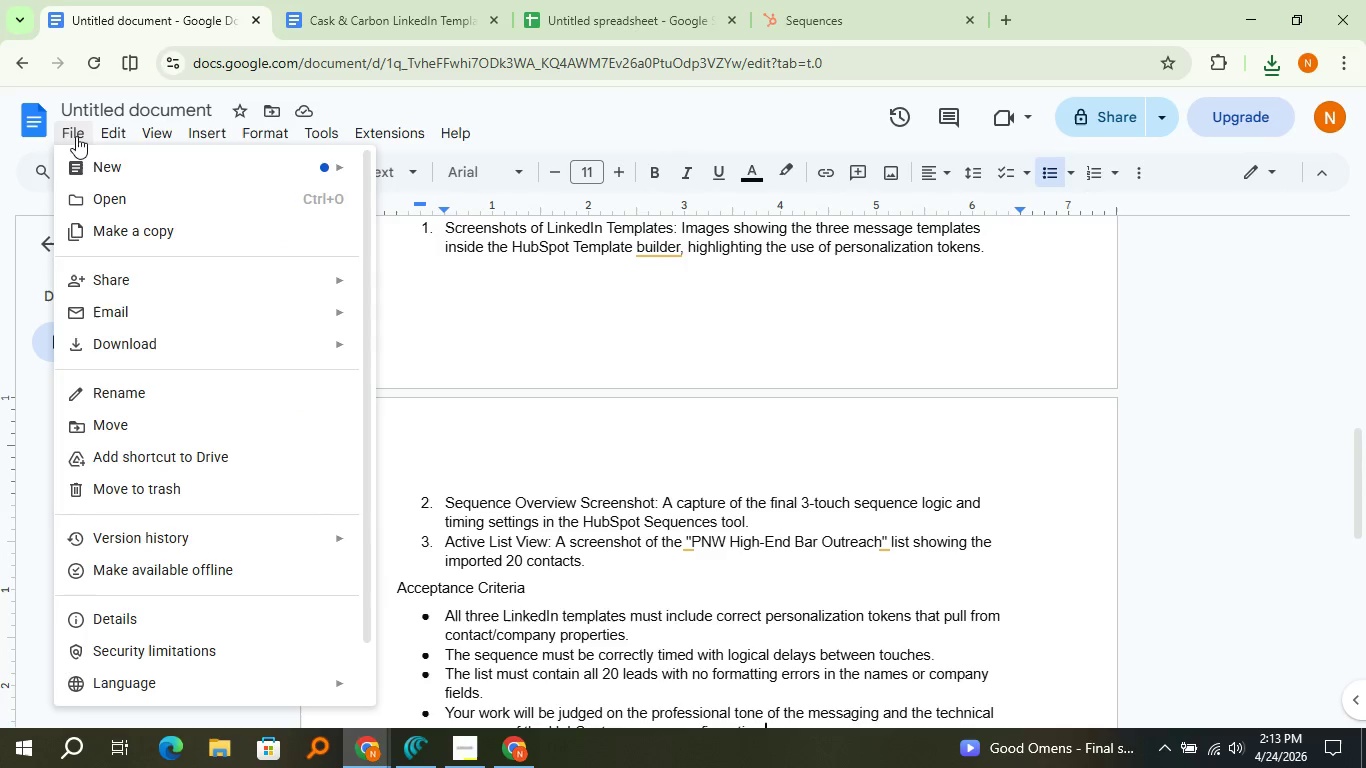 
left_click([64, 128])
 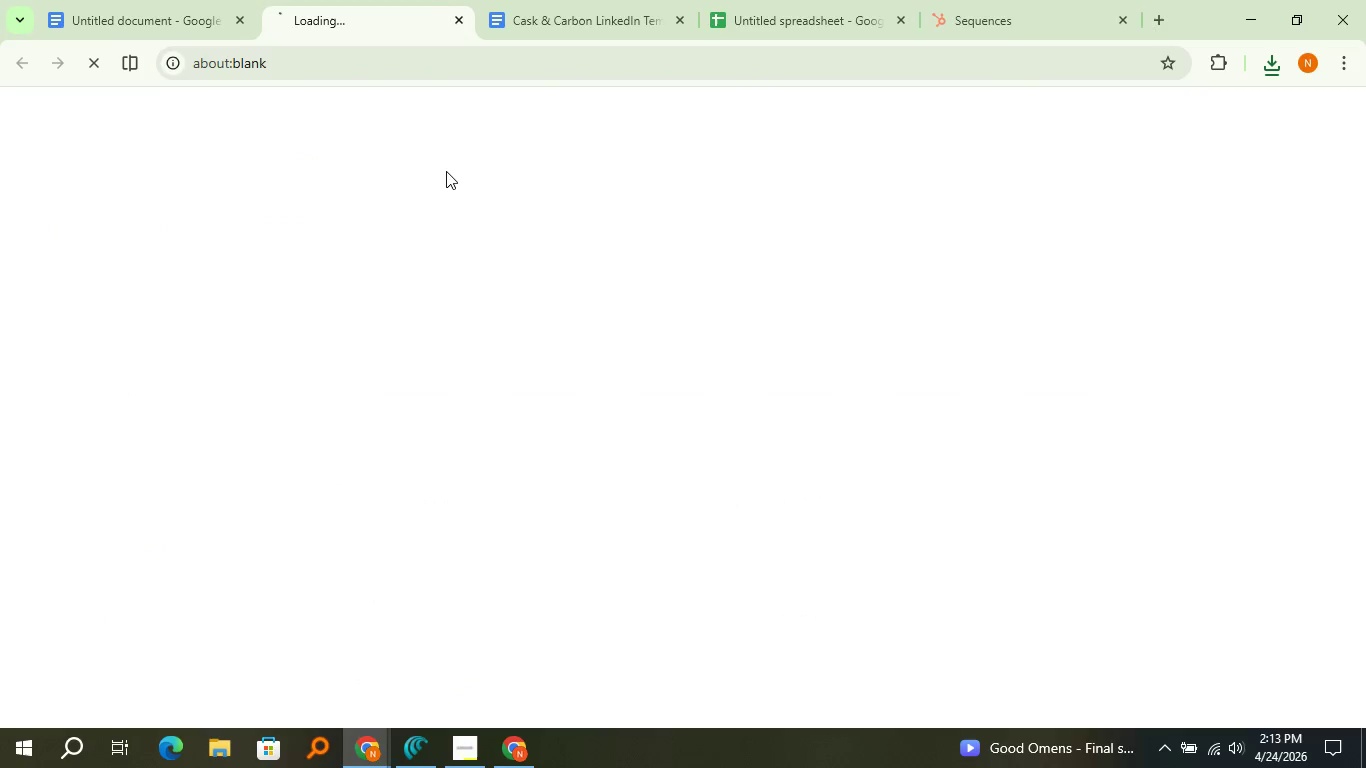 
left_click([446, 171])
 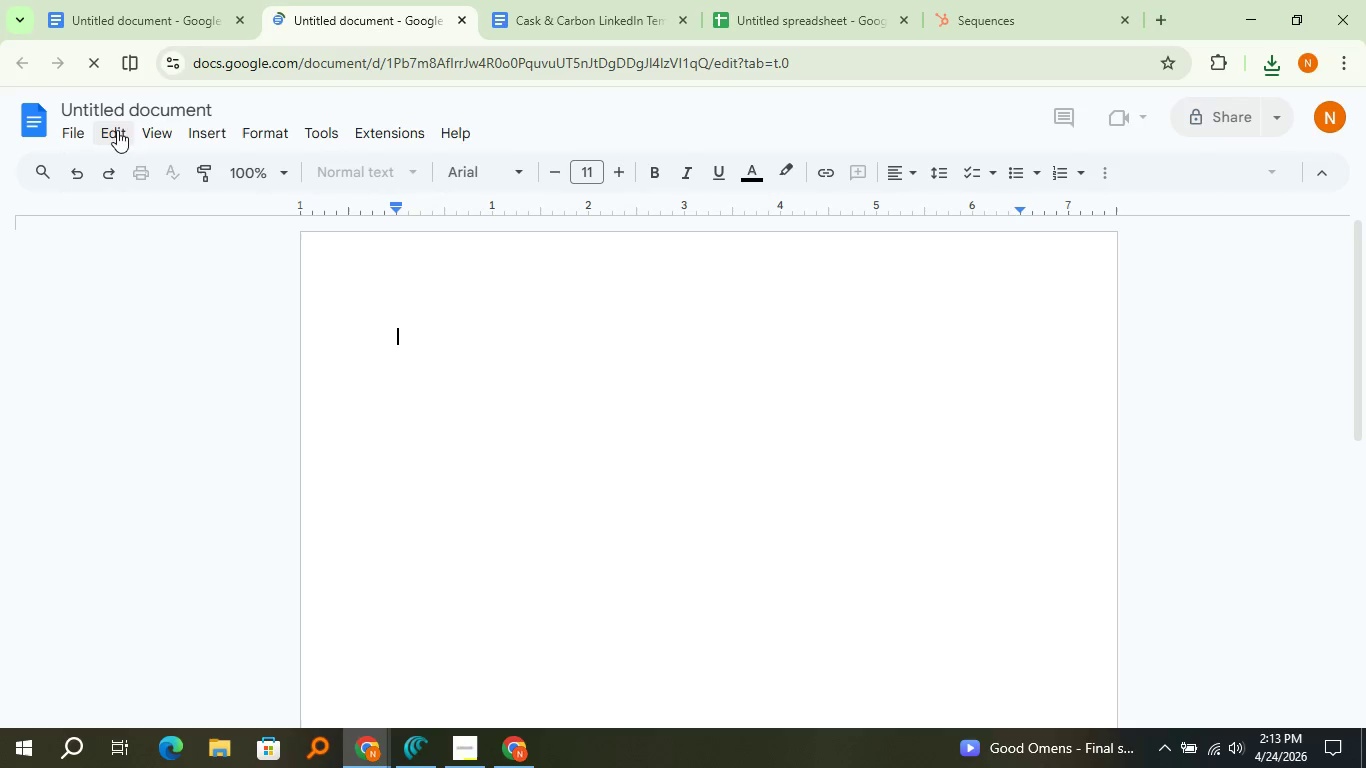 
wait(6.19)
 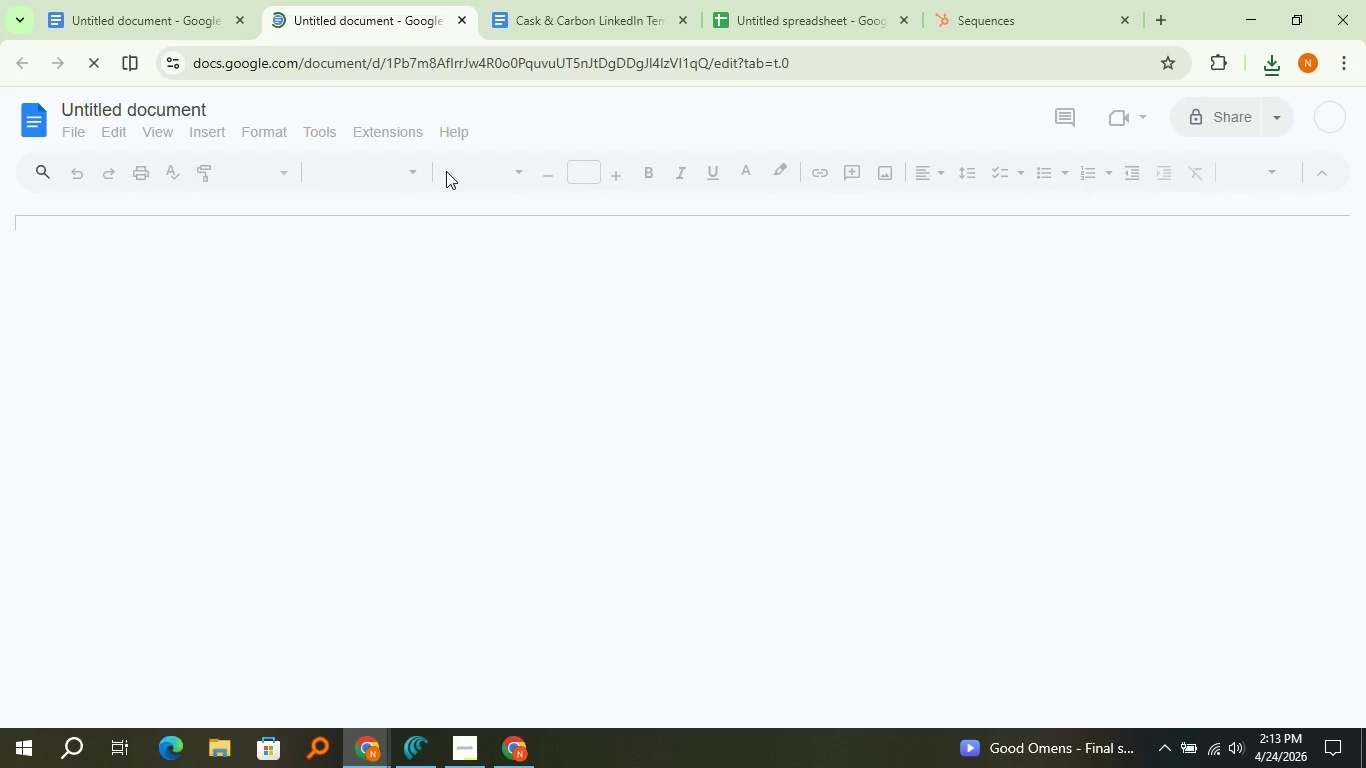 
double_click([135, 104])
 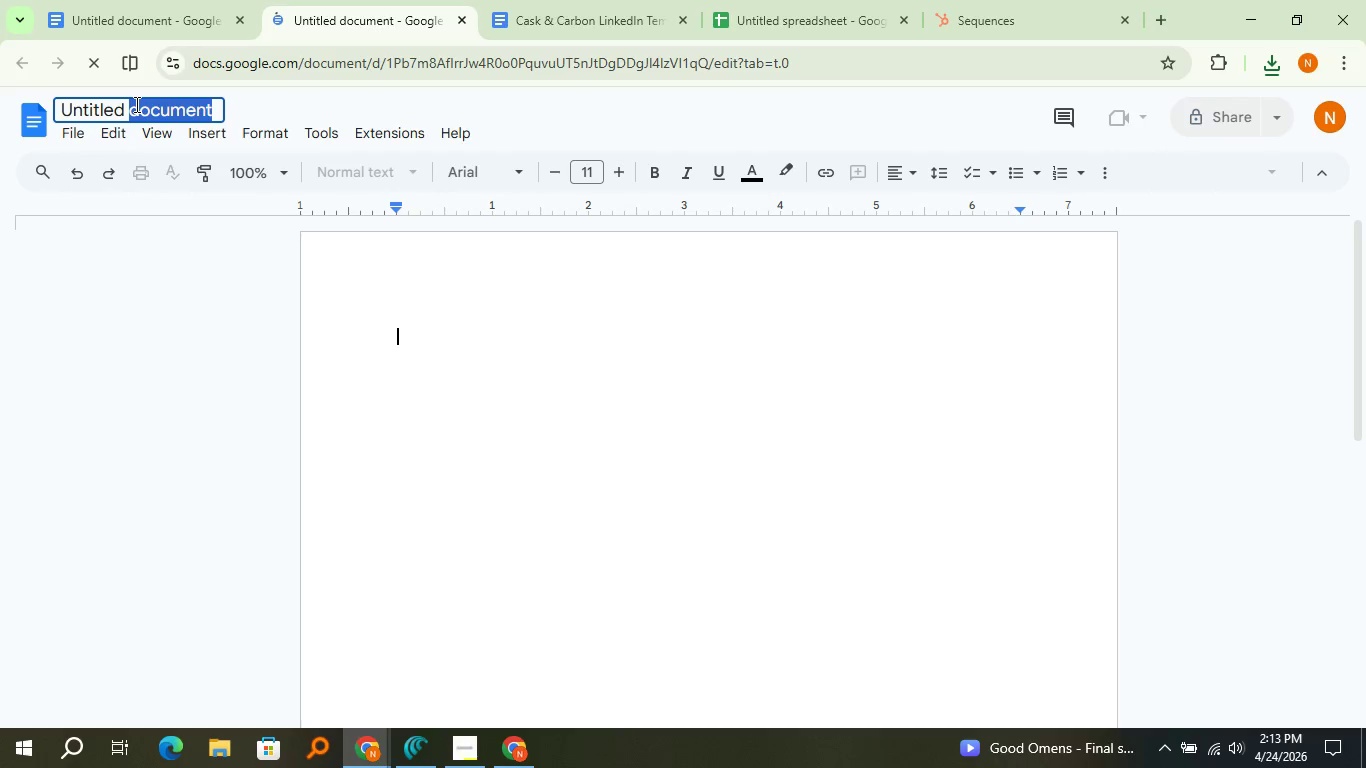 
triple_click([135, 104])
 